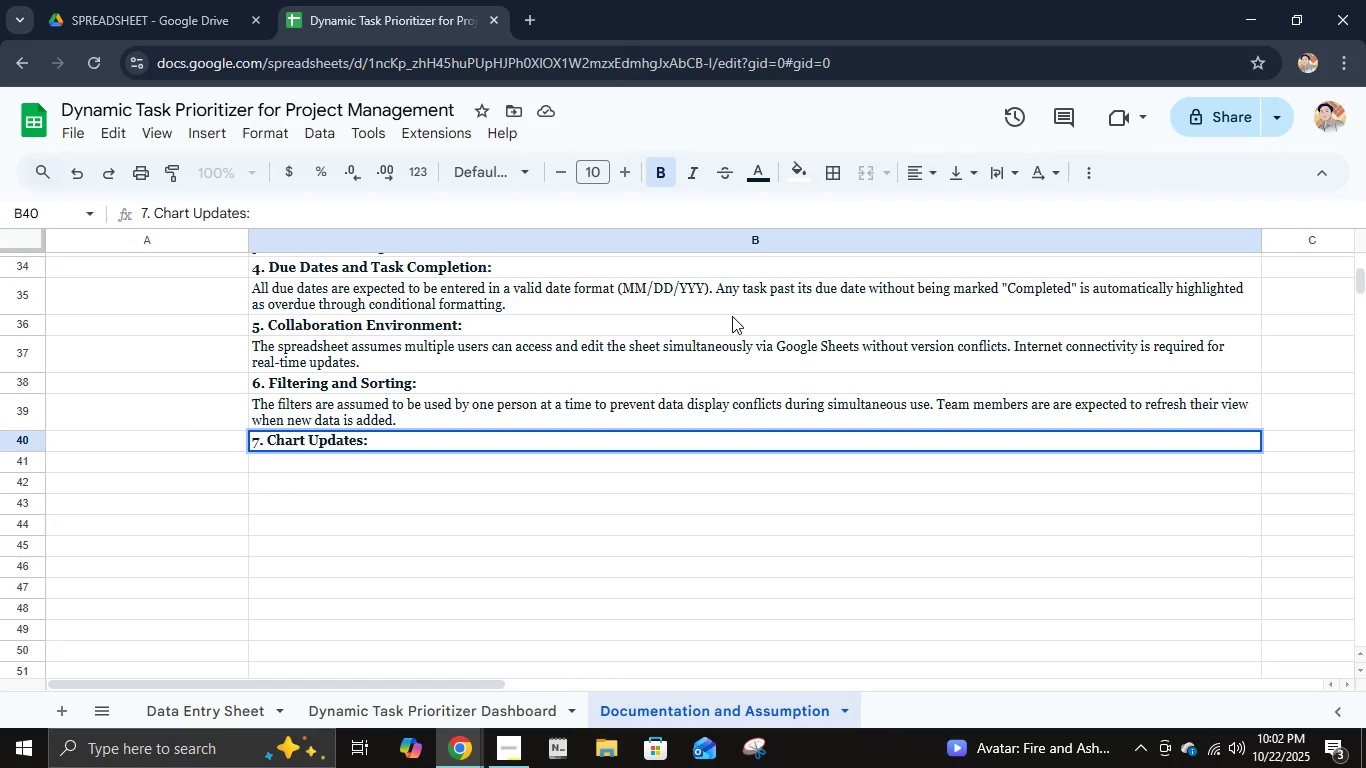 
key(Enter)
 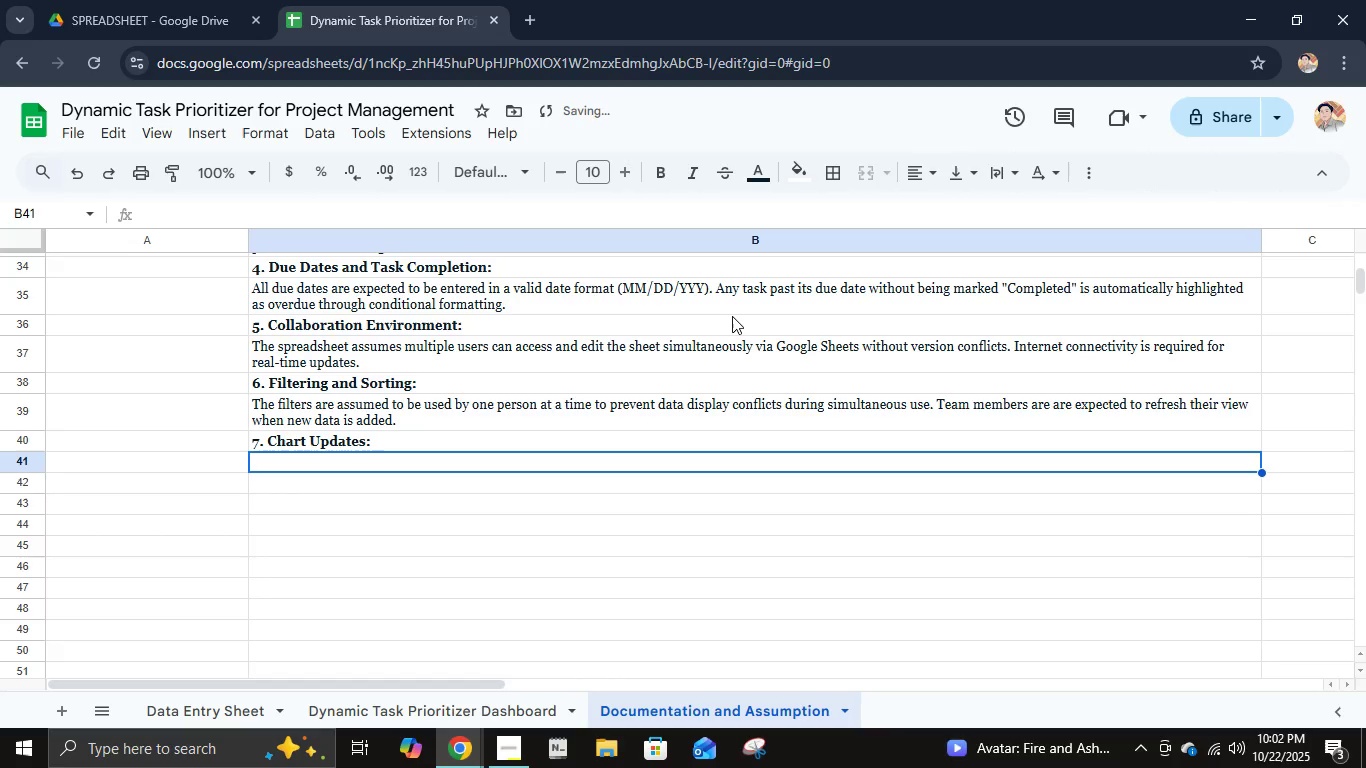 
type(The charts and graphs)
 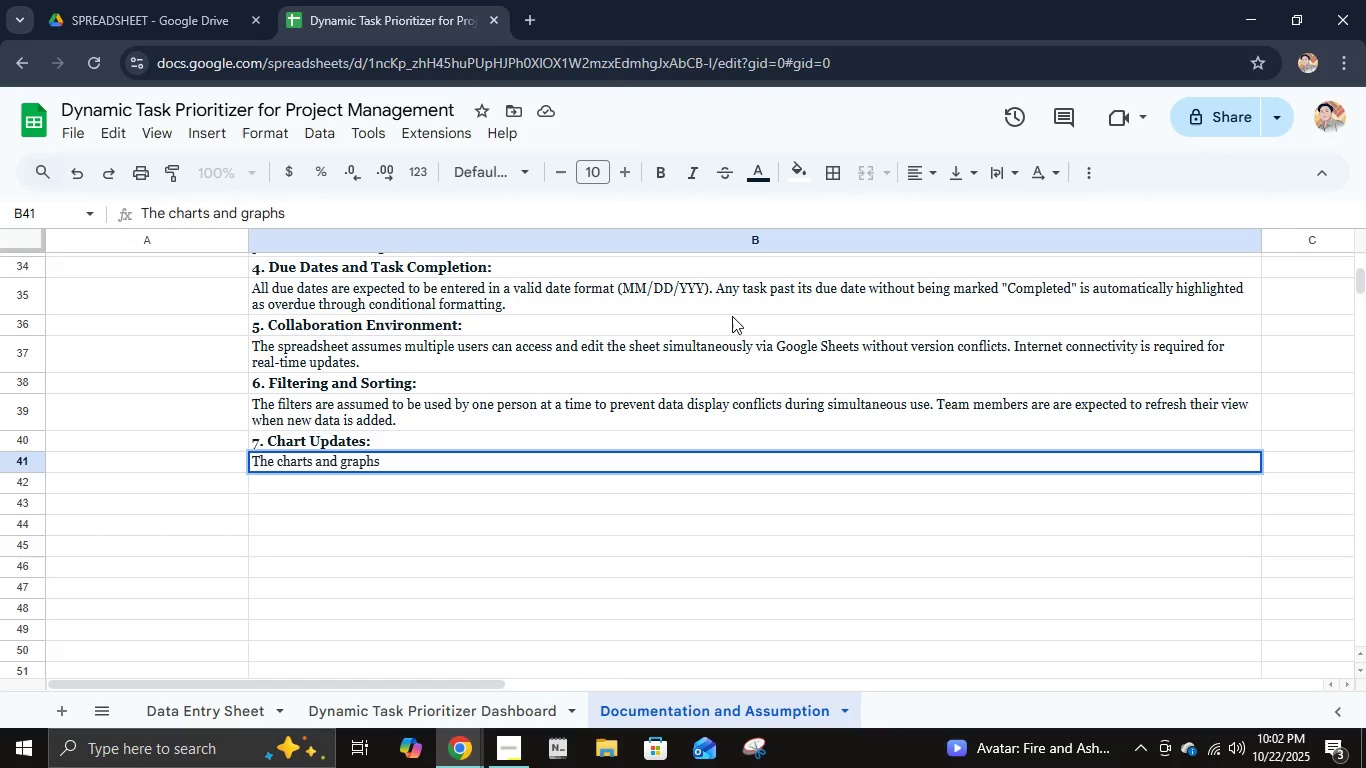 
wait(6.6)
 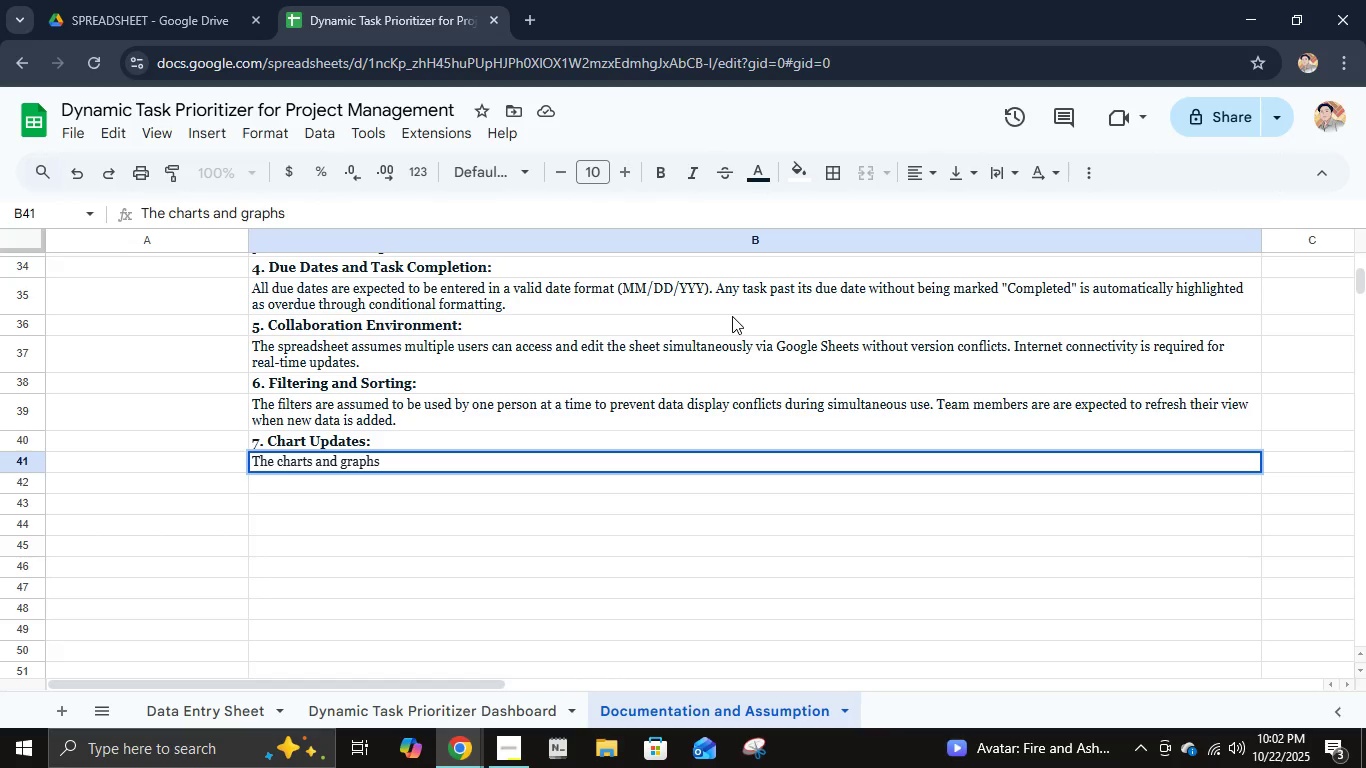 
type( in the summary)
 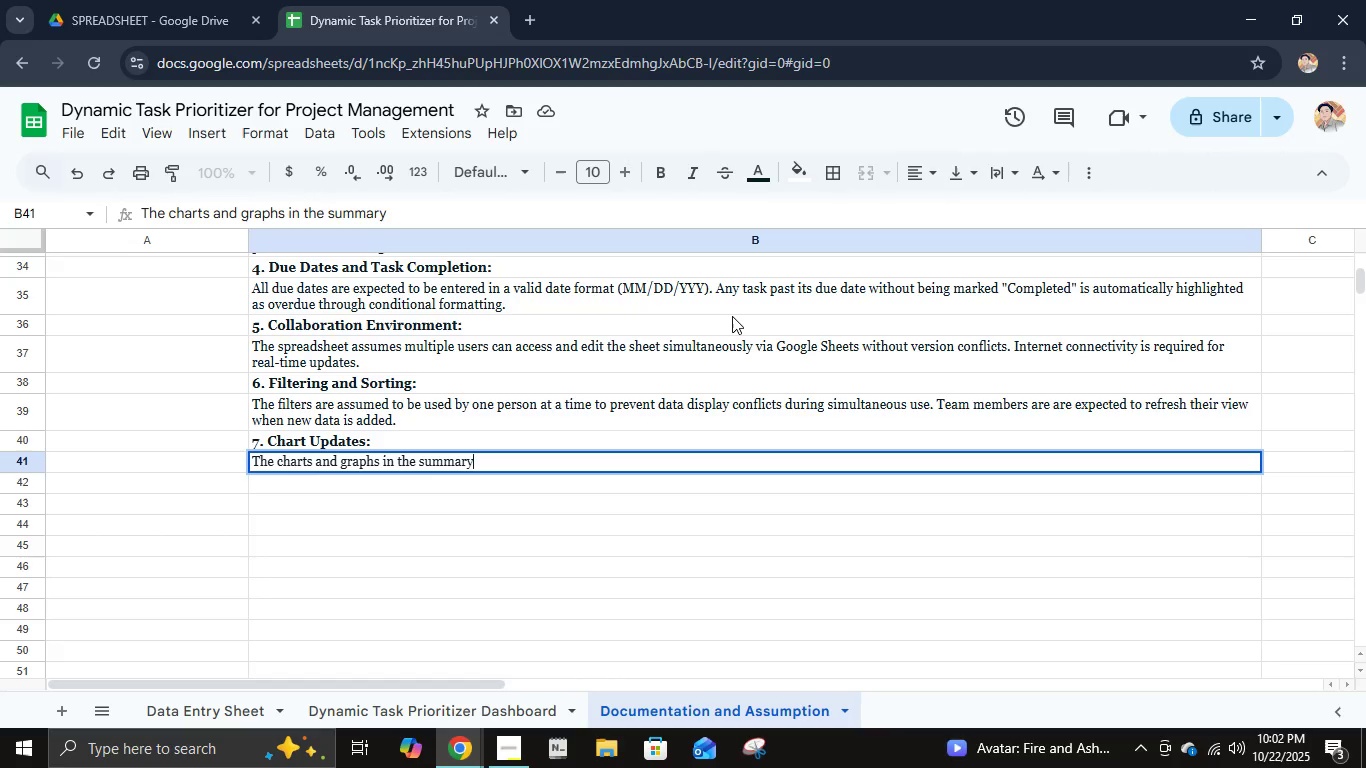 
type( dashboard)
 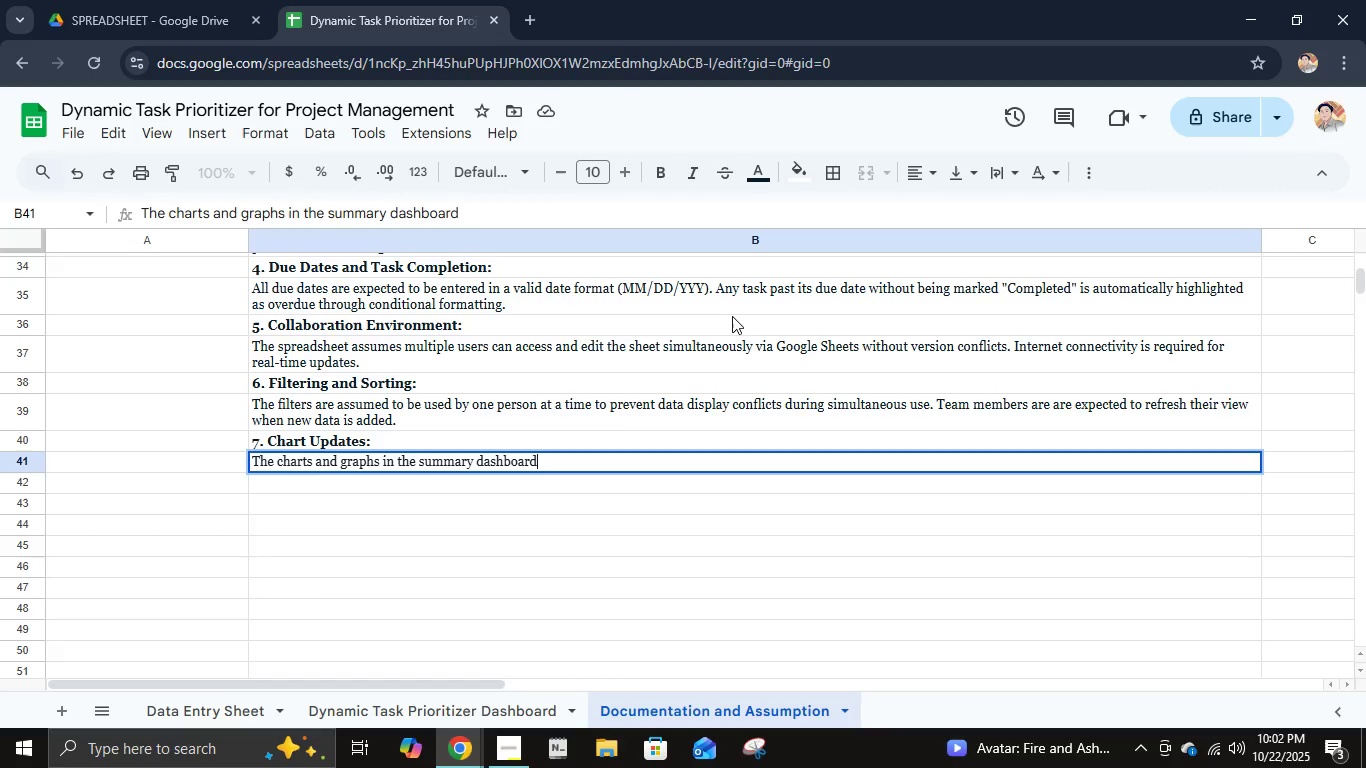 
wait(11.26)
 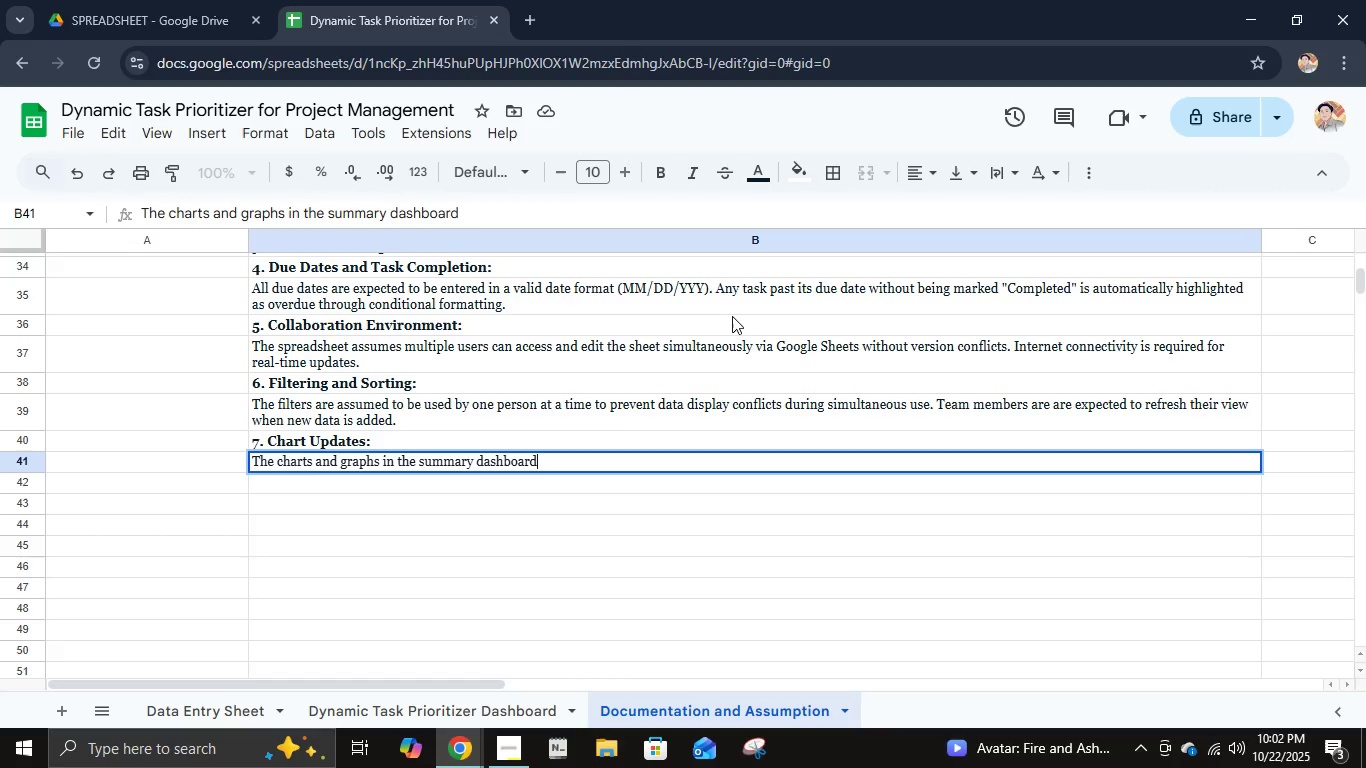 
type( automatically update as nw tasks are added or modified. It is assumed )
 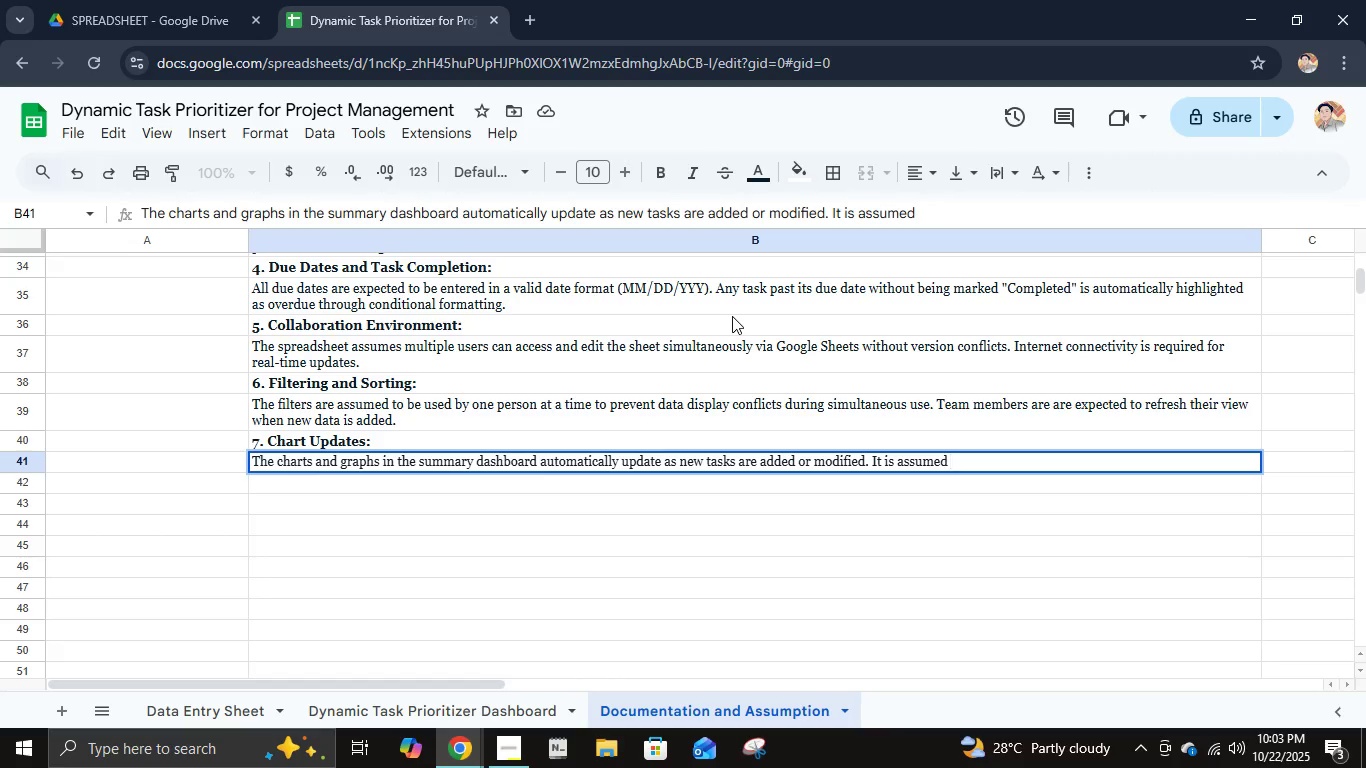 
wait(6.32)
 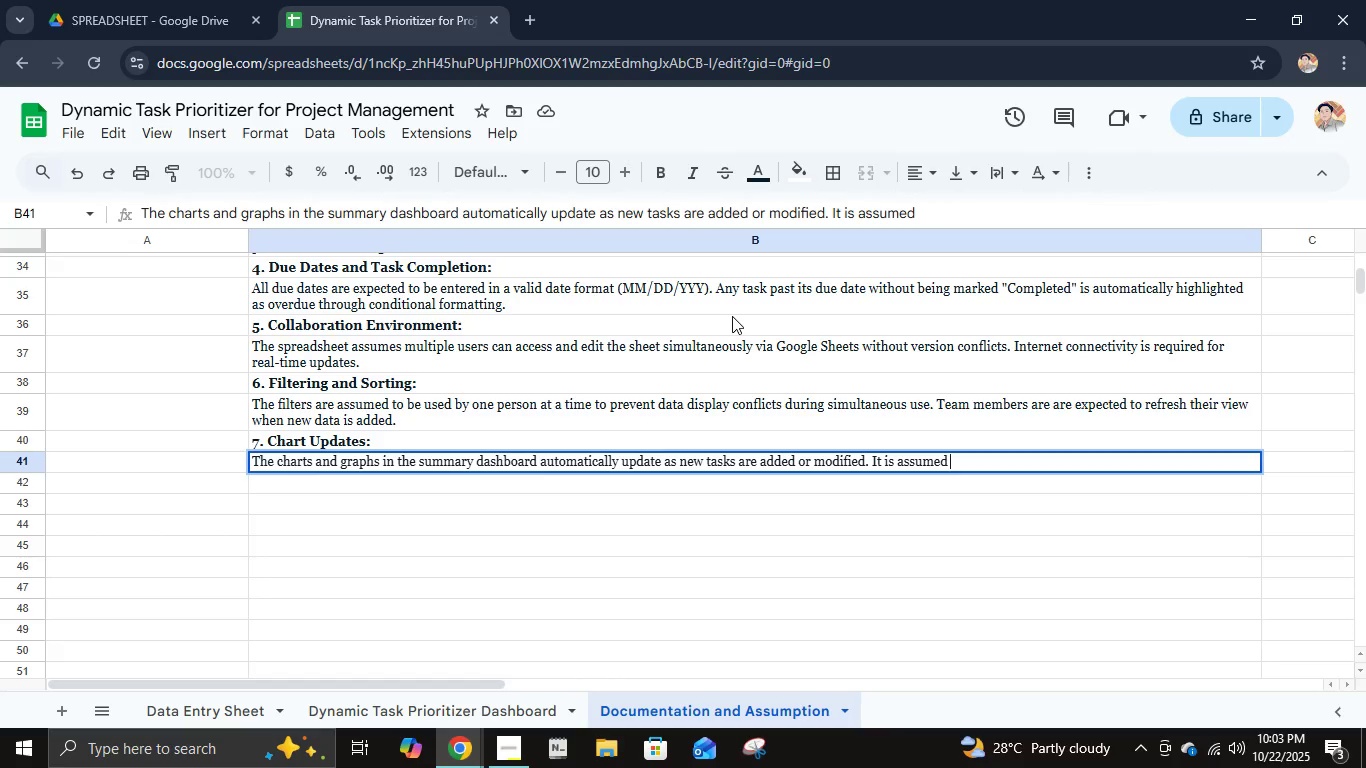 
type(that users do not alt)
 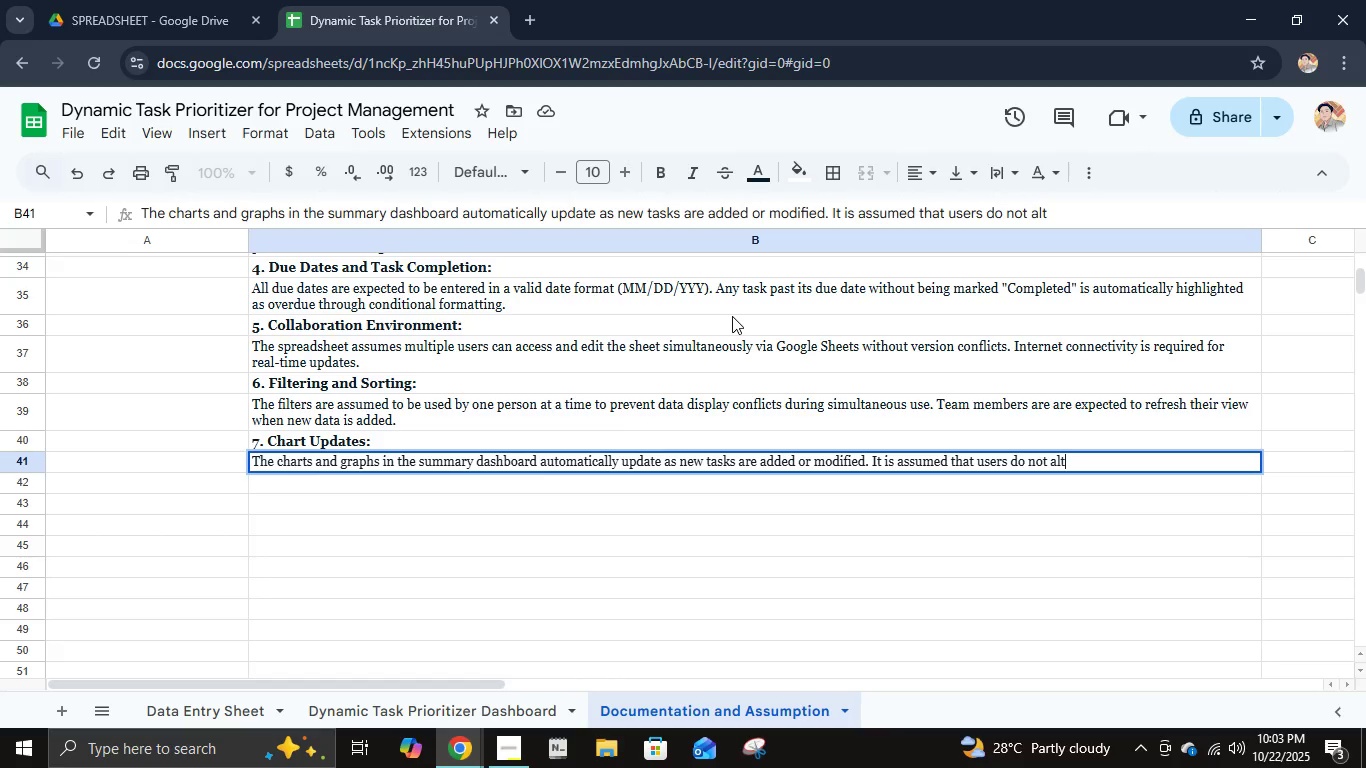 
type(er)
 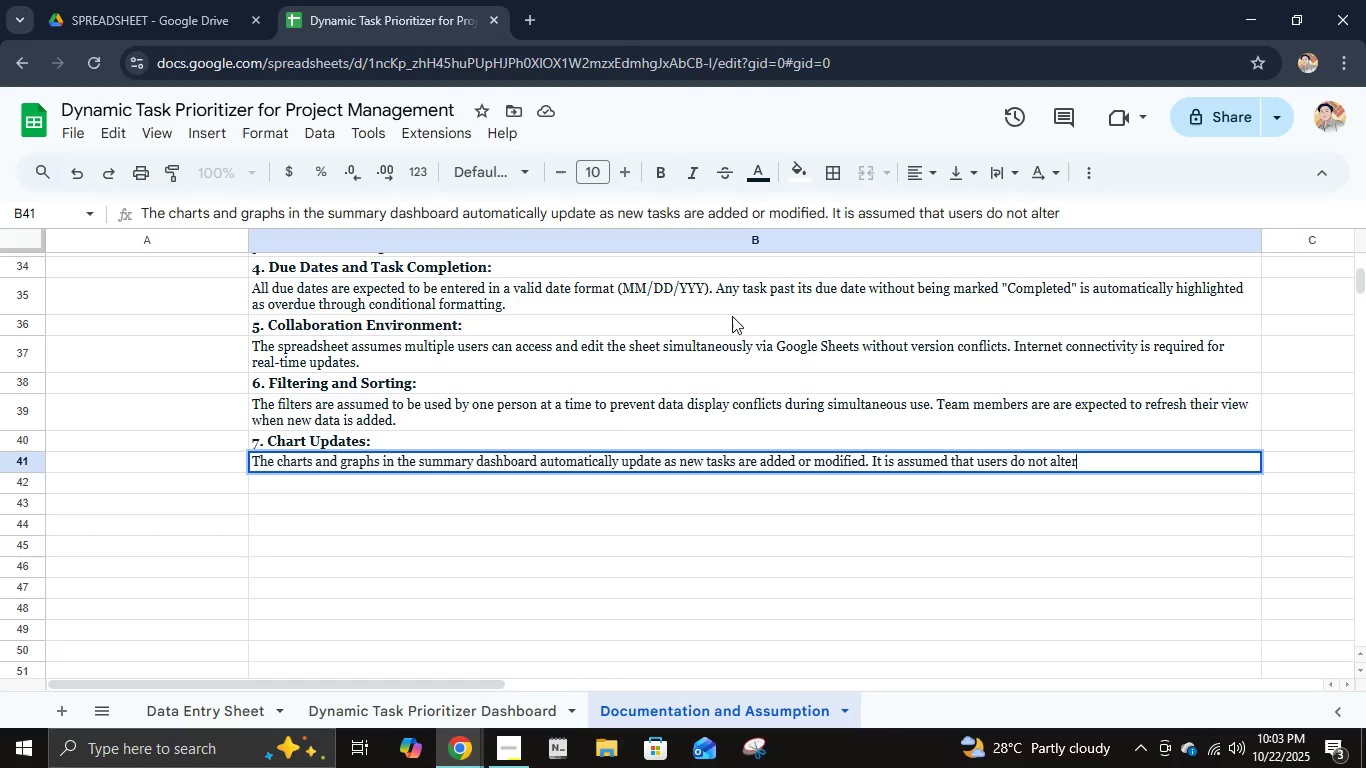 
wait(9.28)
 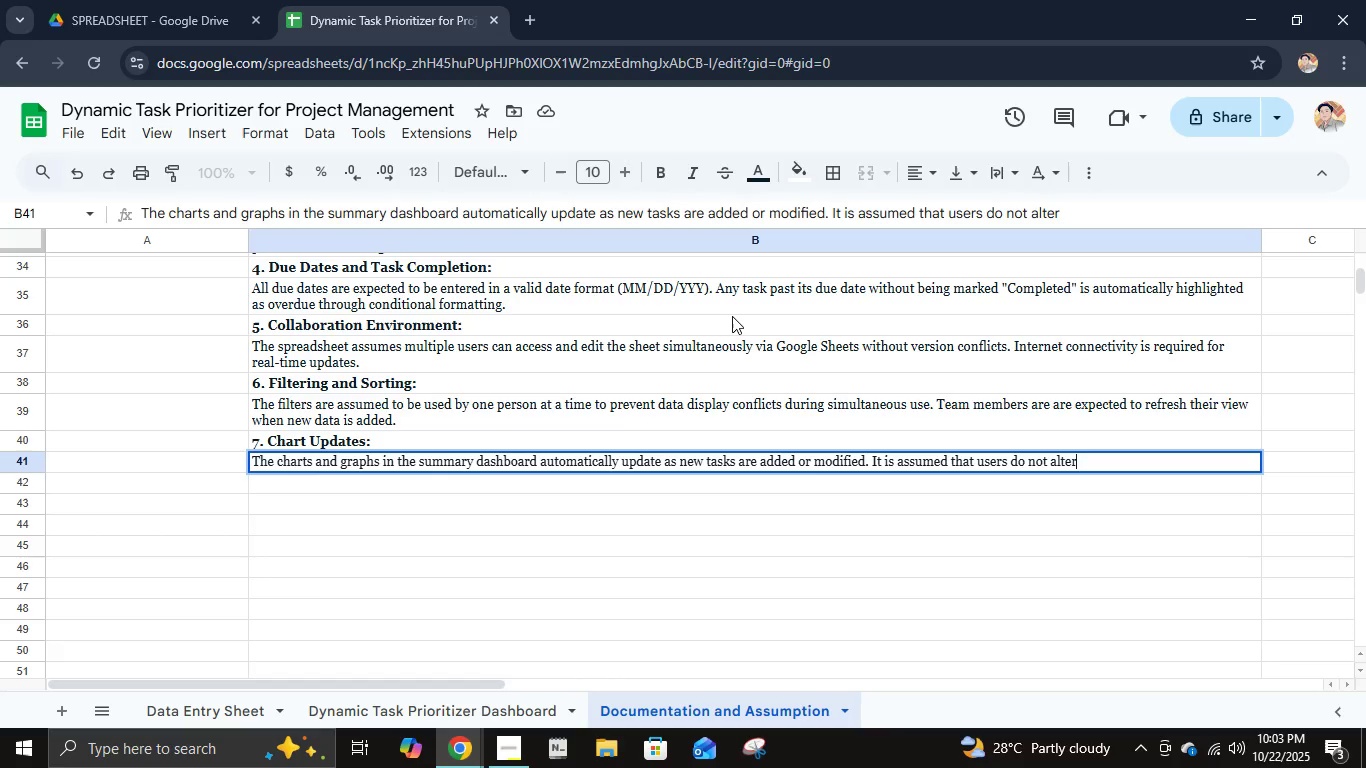 
type( the chart data range manually.)
 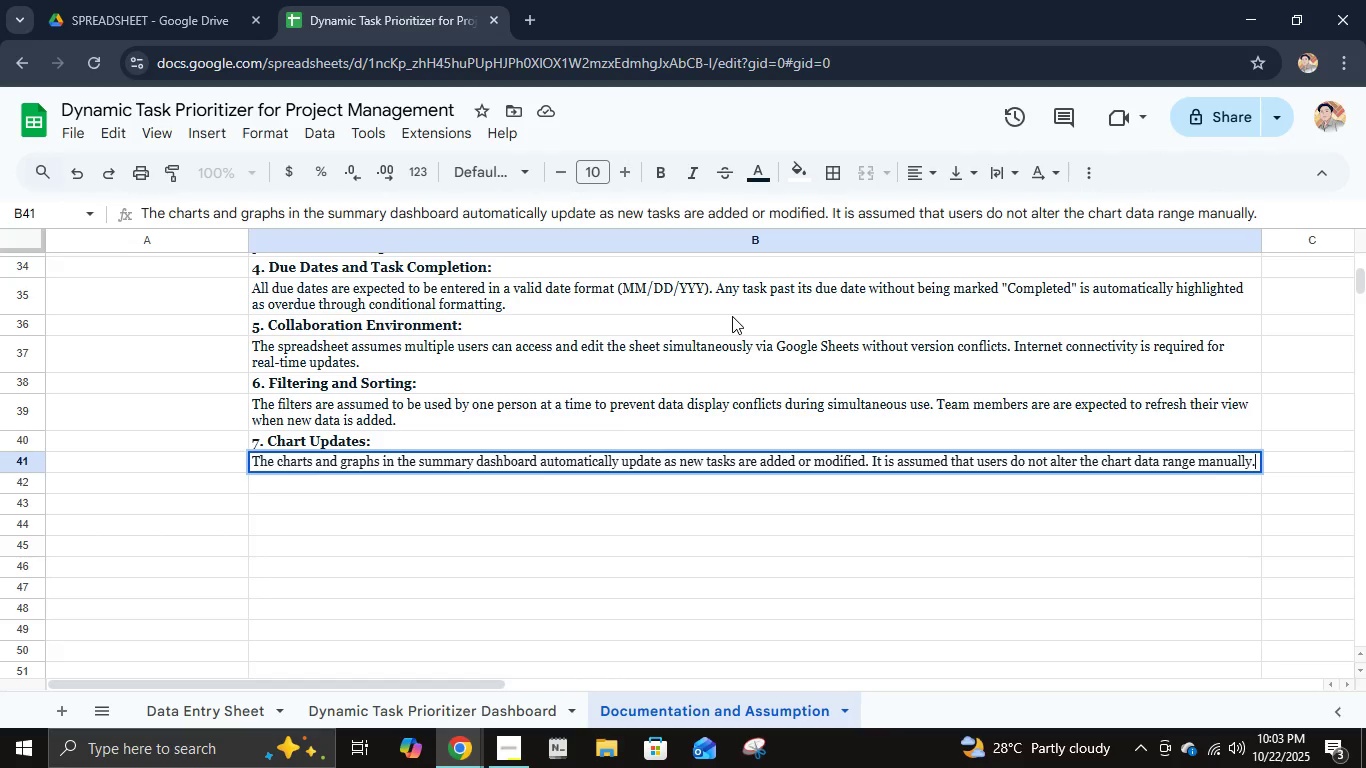 
key(Enter)
 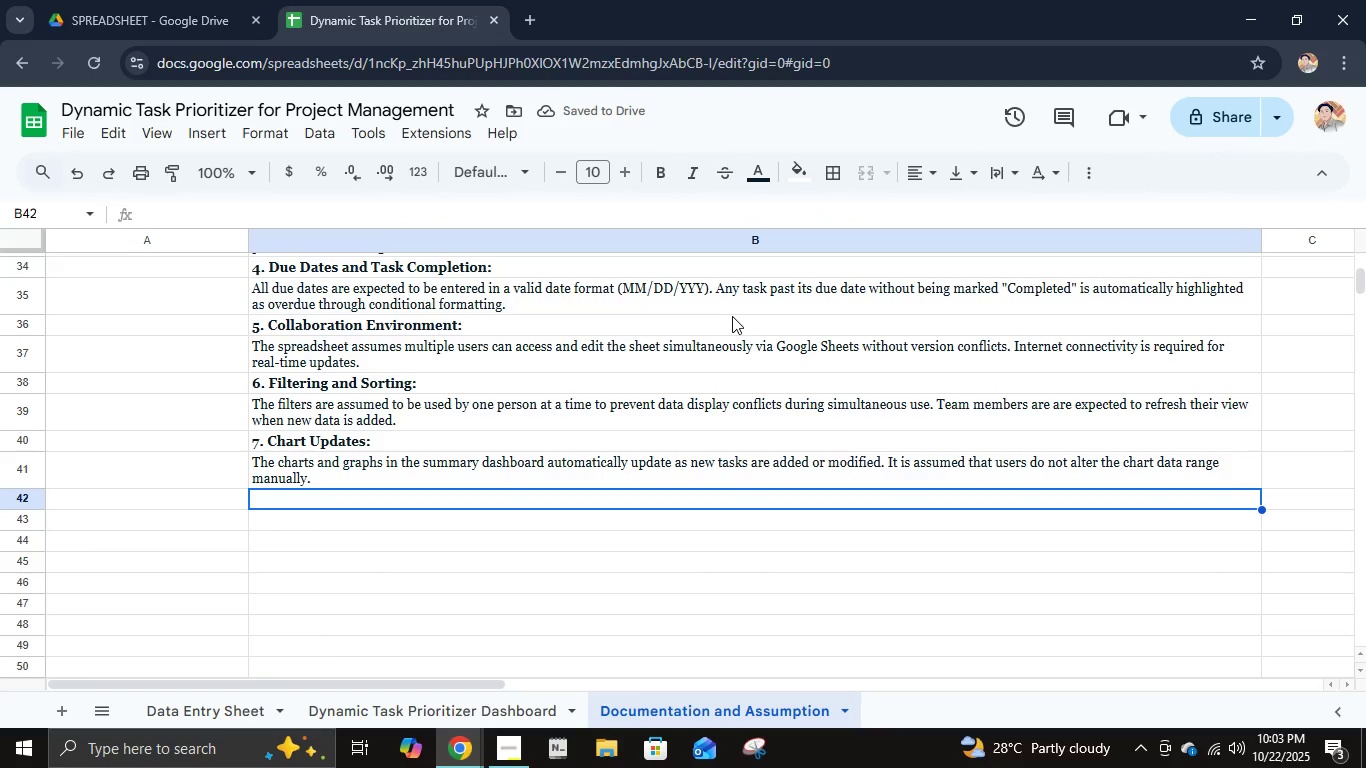 
key(Shift+ShiftLeft)
 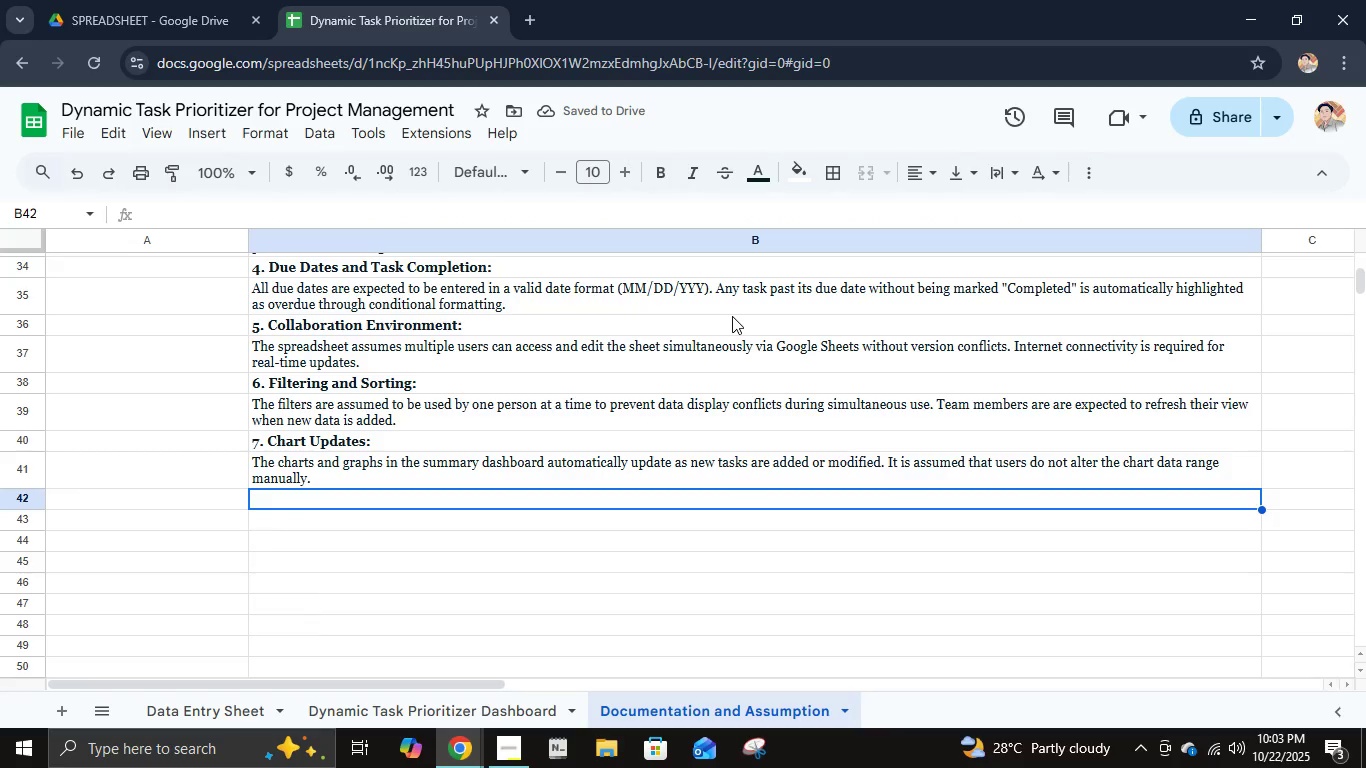 
key(Control+B)
 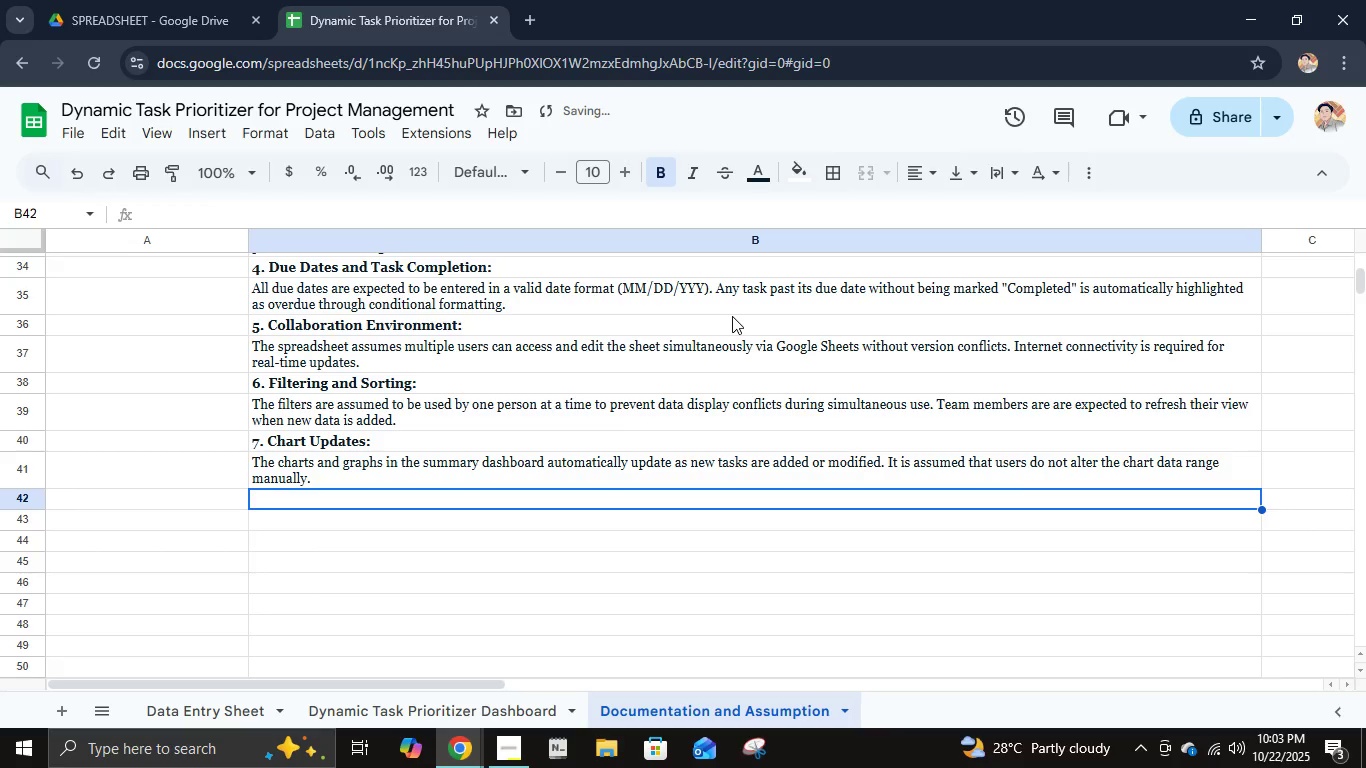 
type(8. Limitations:)
 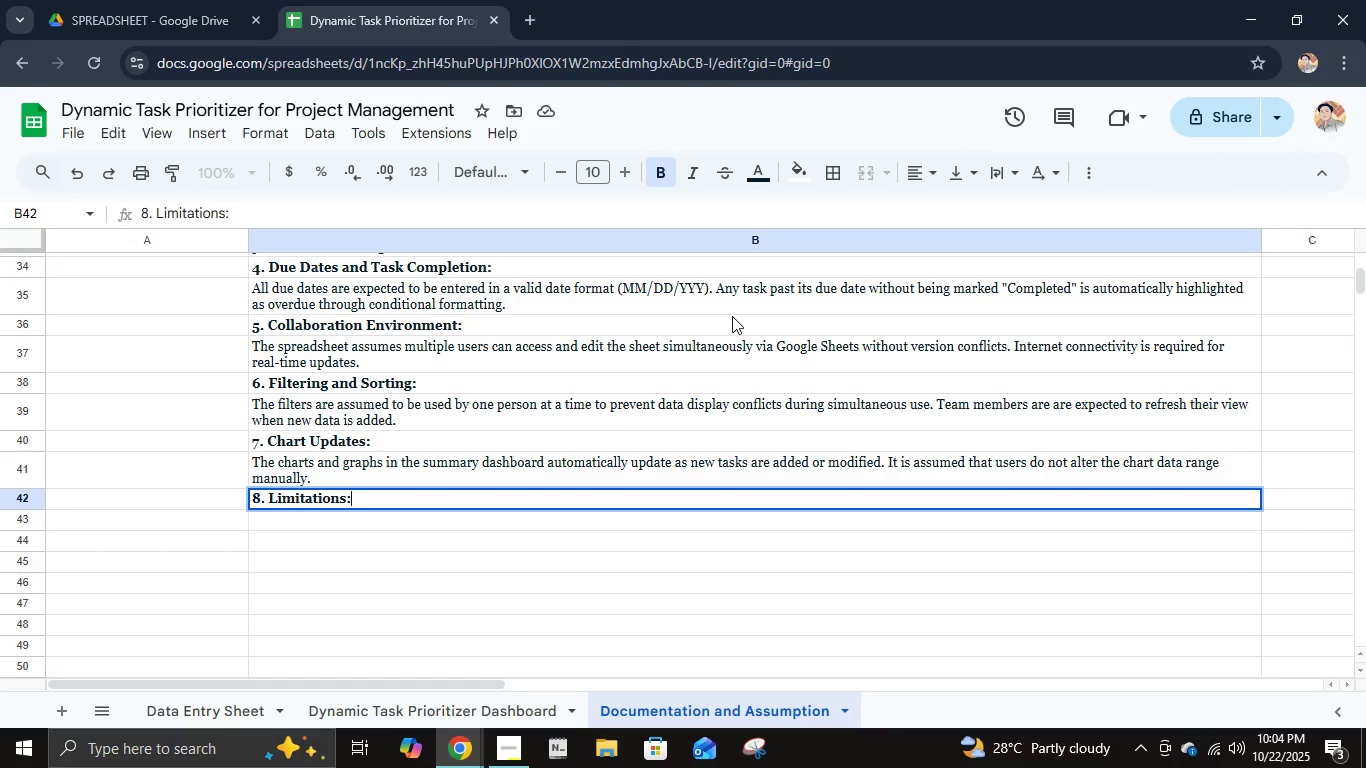 
 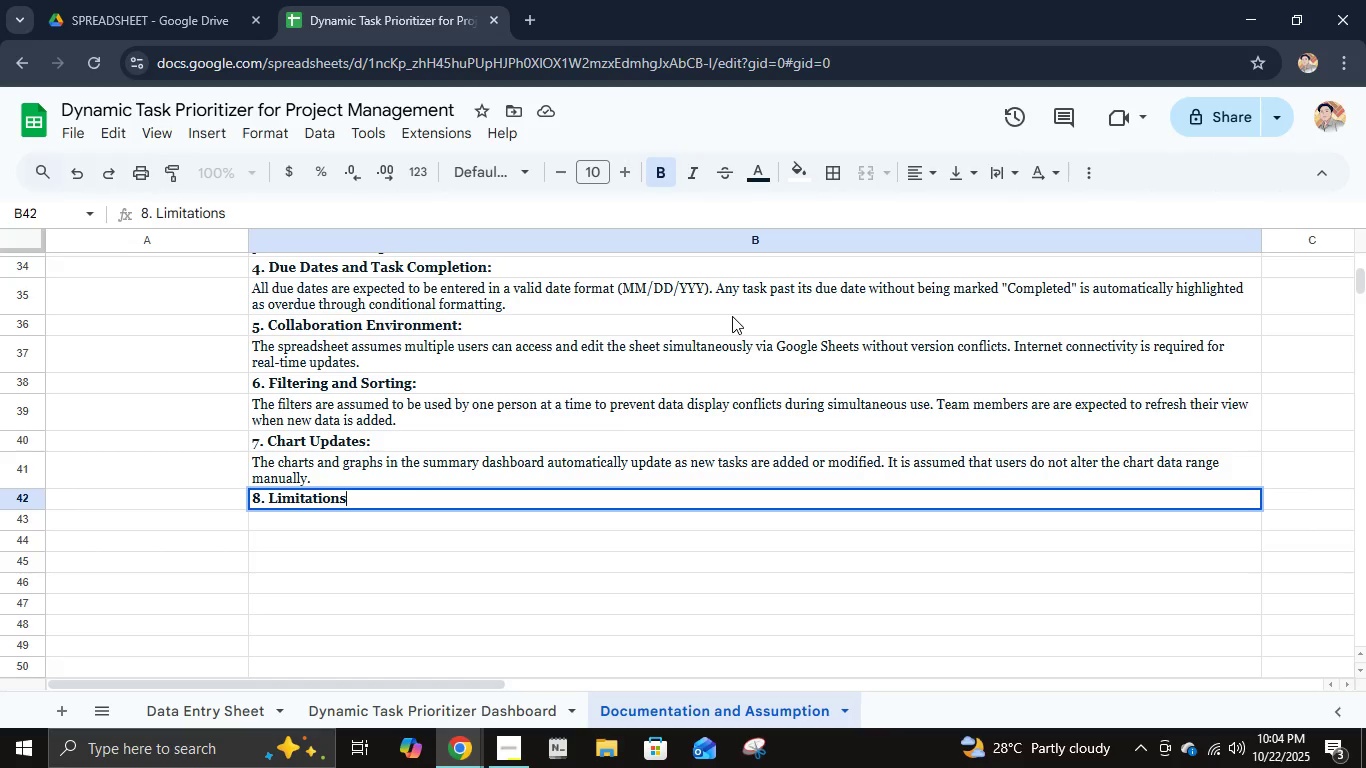 
key(Enter)
 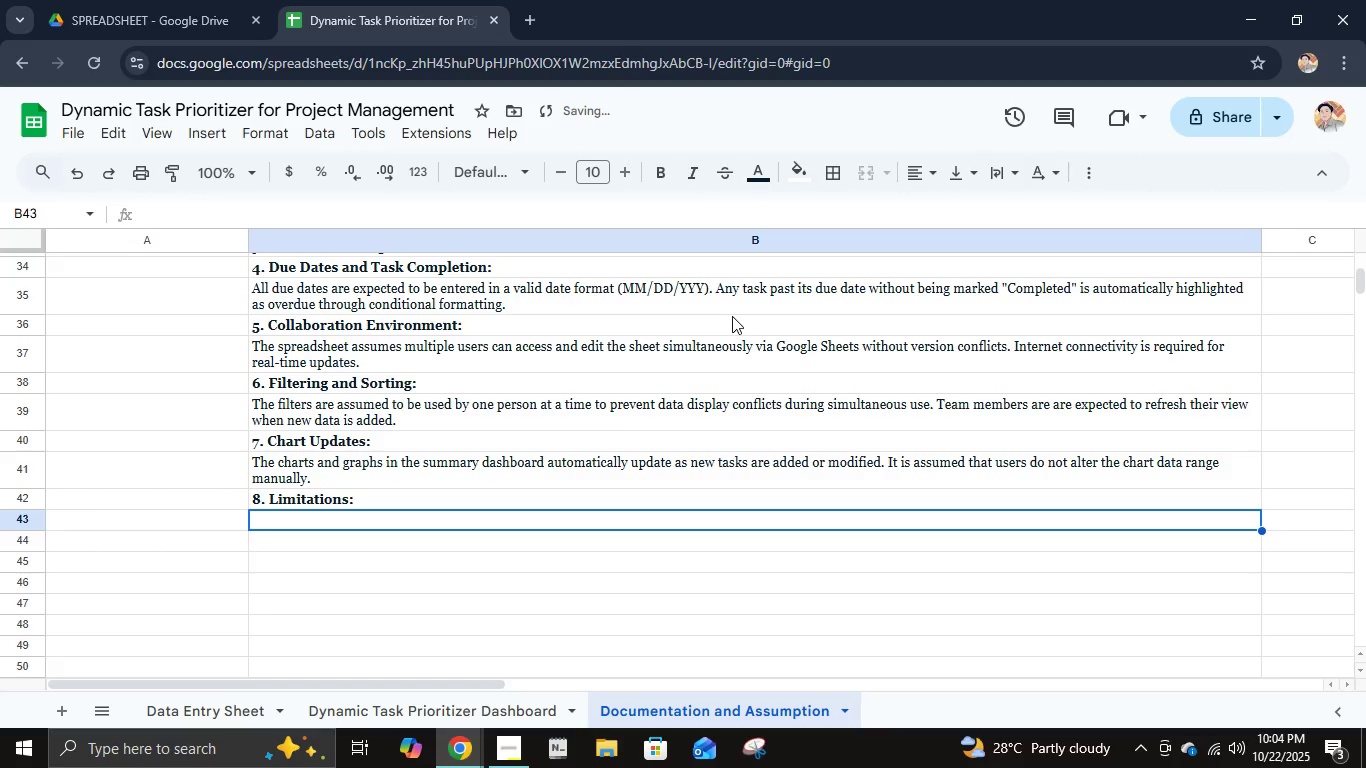 
type(The  t)
key(Backspace)
key(Backspace)
type(tracker is built wih)
key(Backspace)
type(thout)
 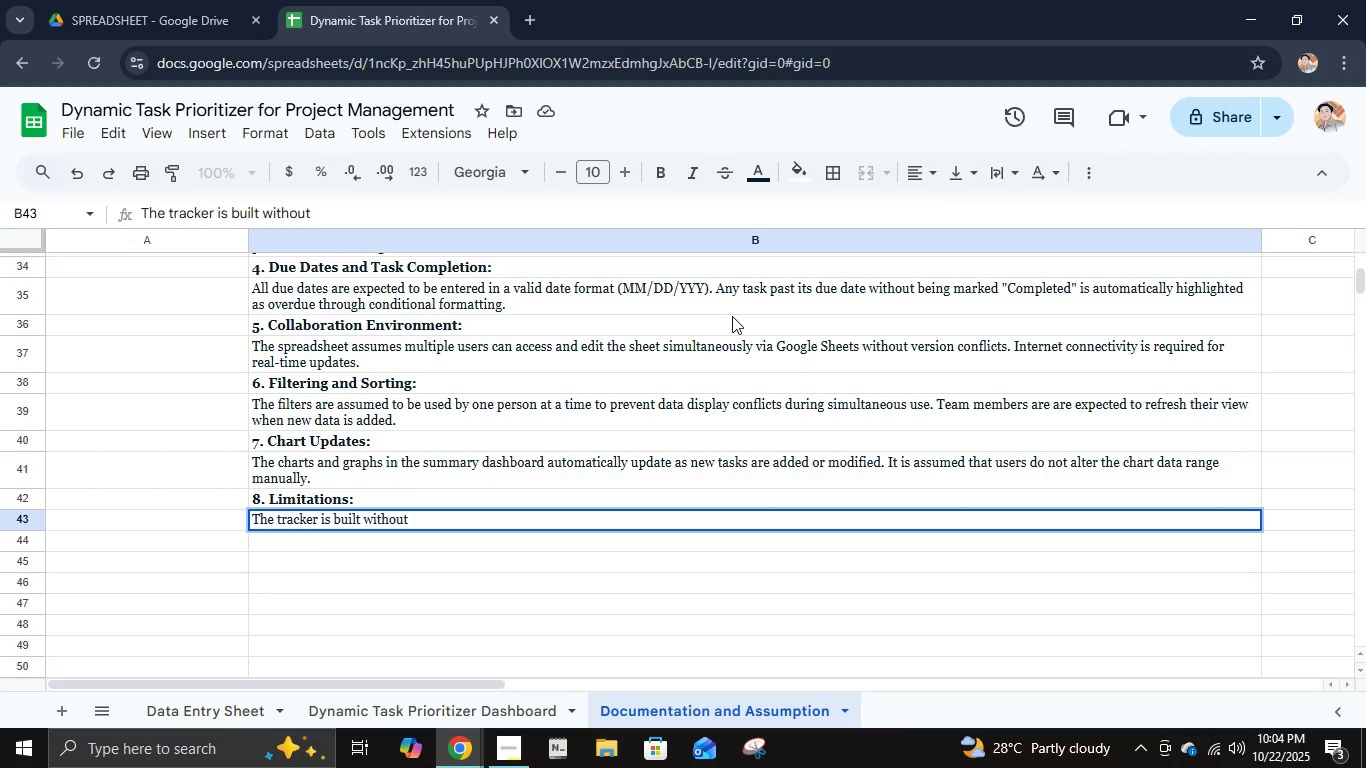 
type( macros )
 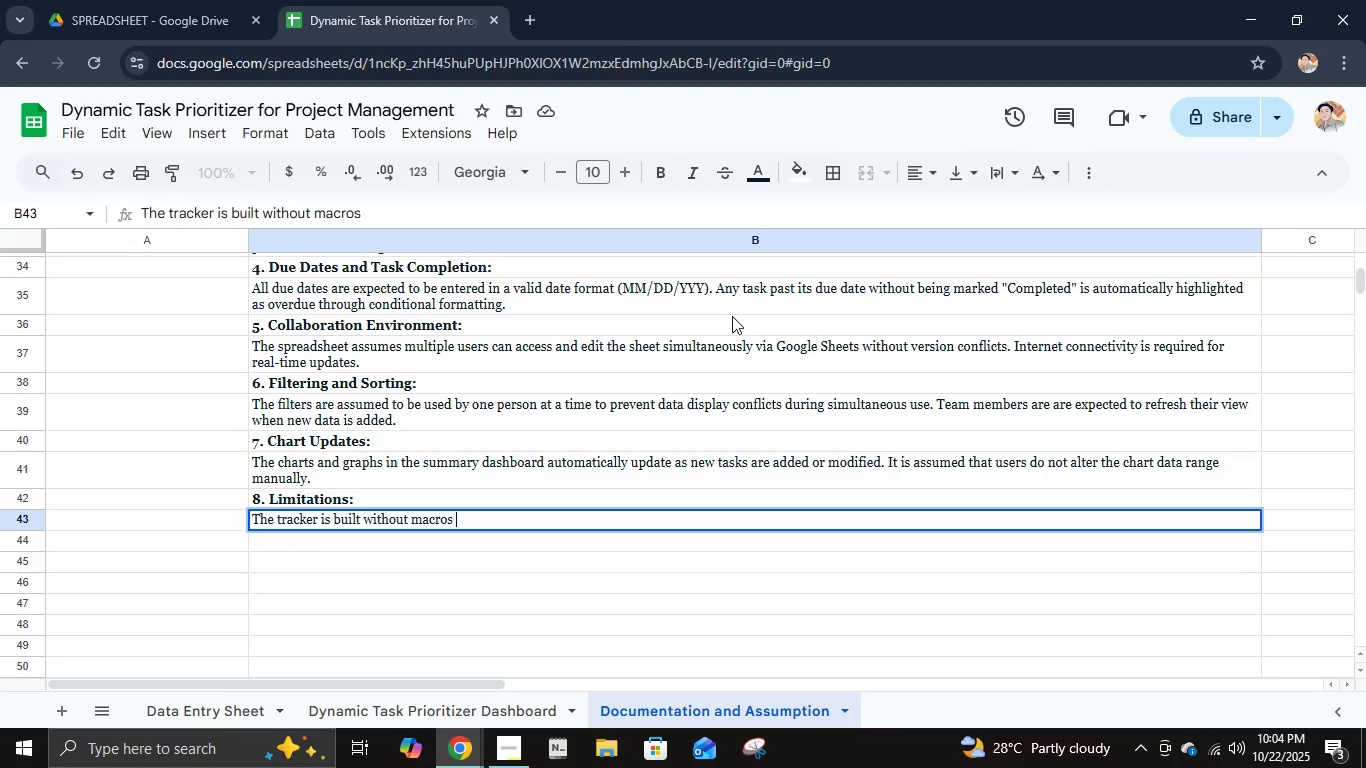 
wait(6.98)
 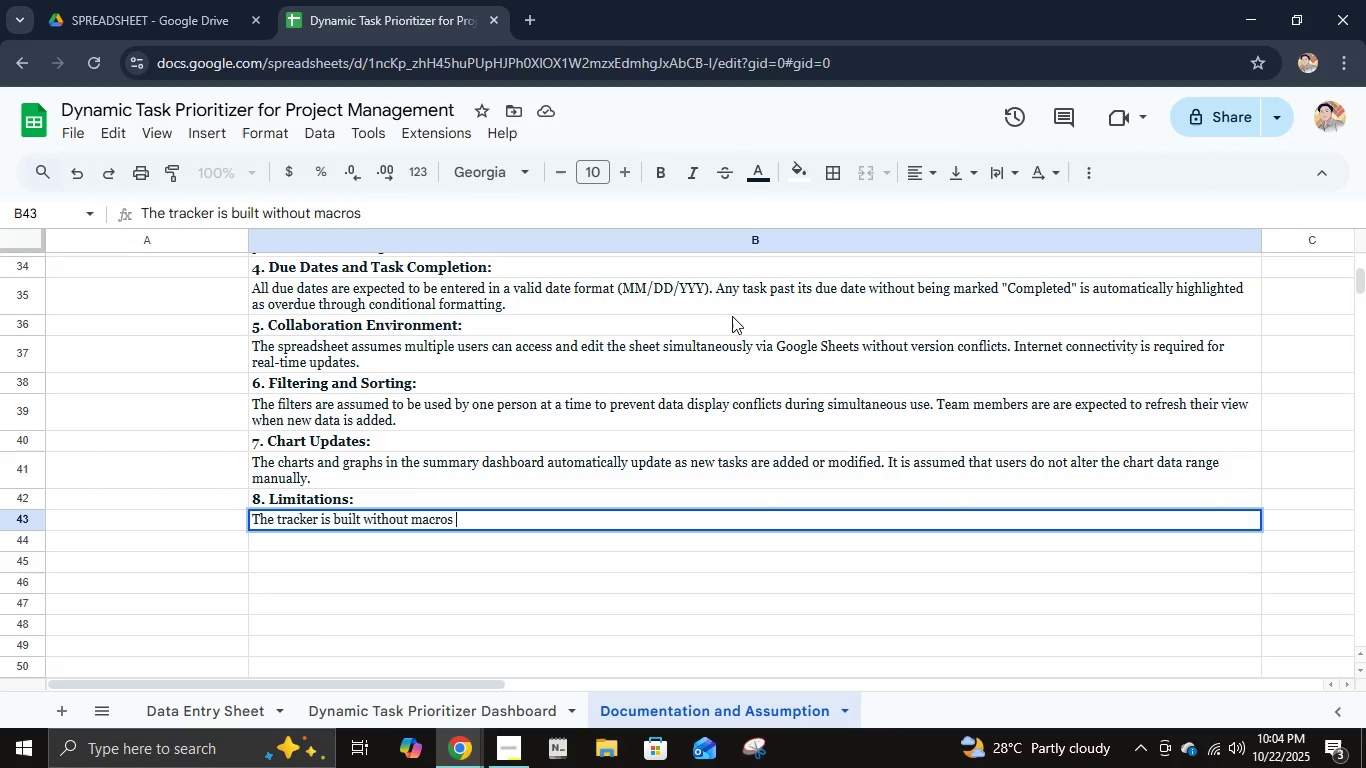 
type(or scripts to ensure accessibility aco)
key(Backspace)
type(ross all devices )
key(Backspace)
type(, including mobile. There )
key(Backspace)
type(fore automation)
 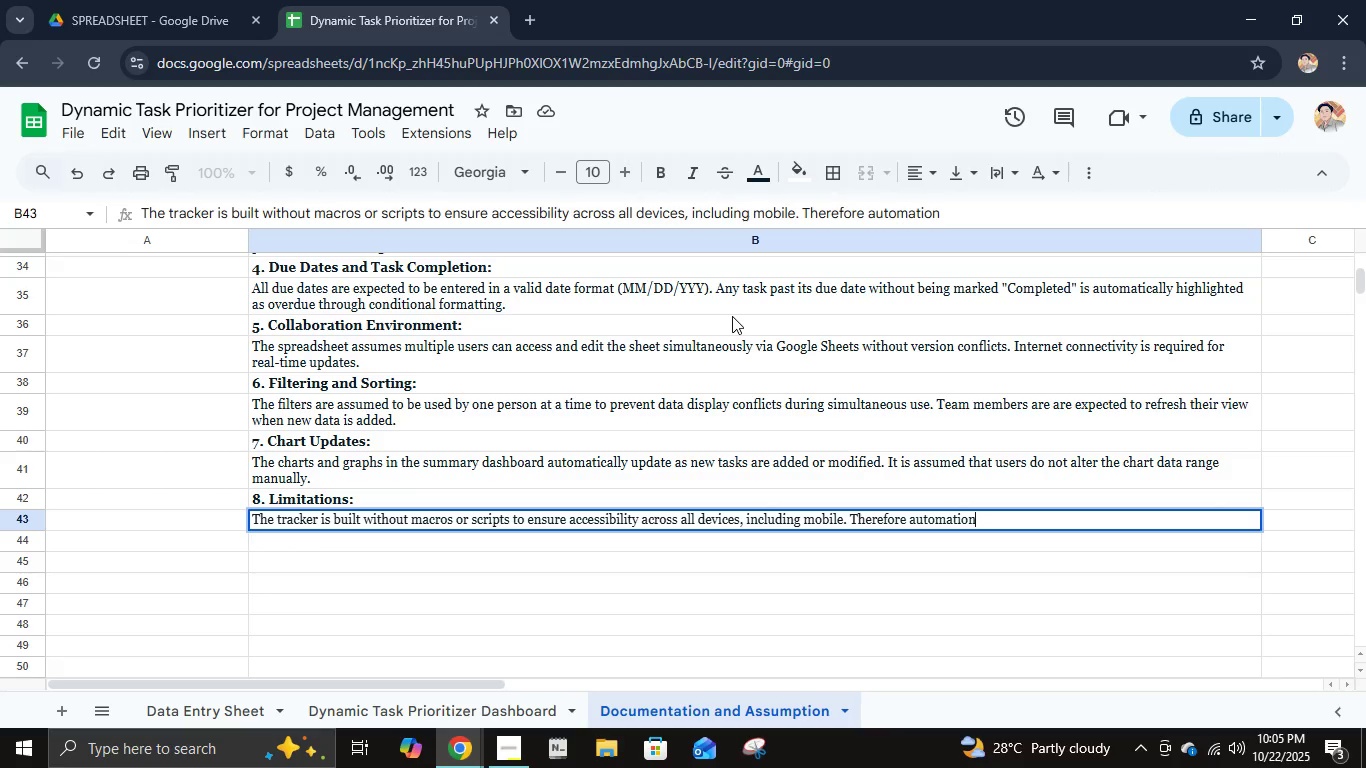 
wait(8.24)
 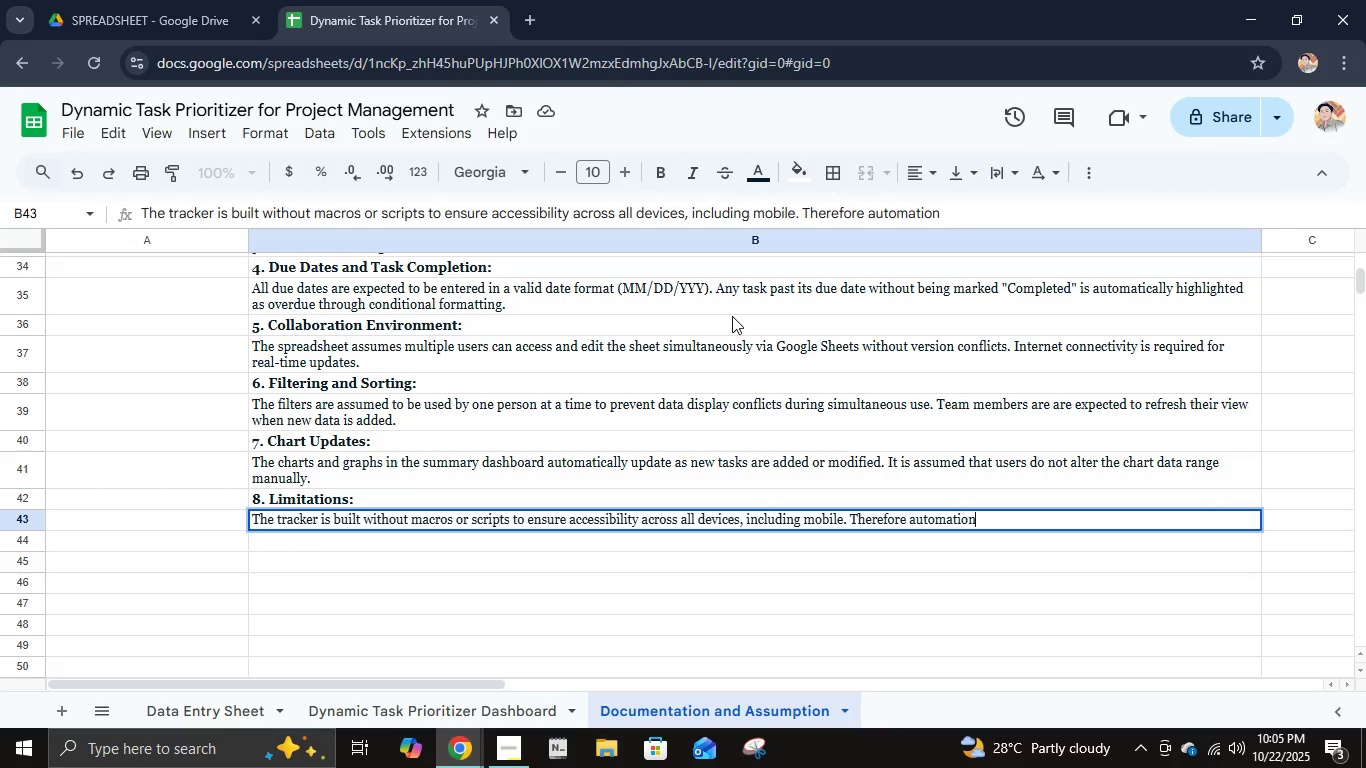 
type( is limited to formulas and buit)
key(Backspace)
type(lt-in Google Sheets features.)
 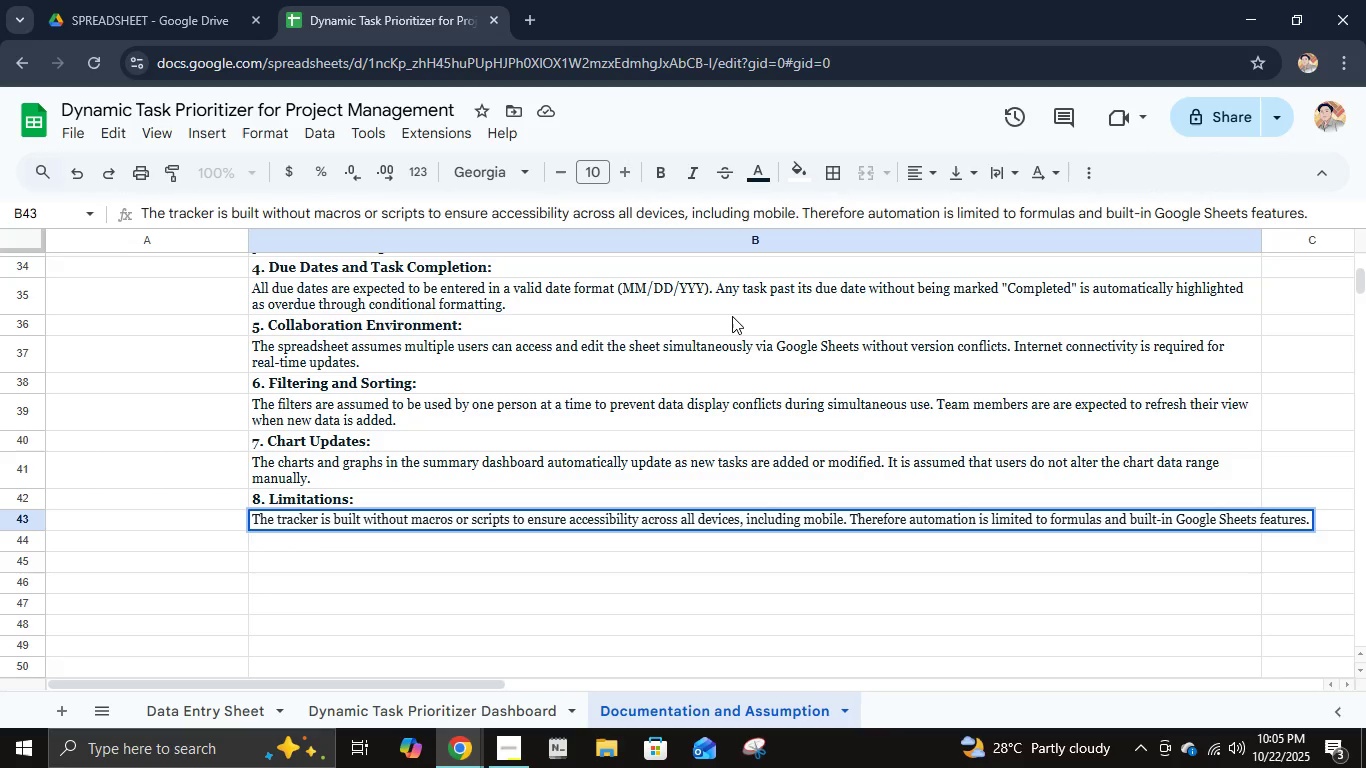 
key(Enter)
 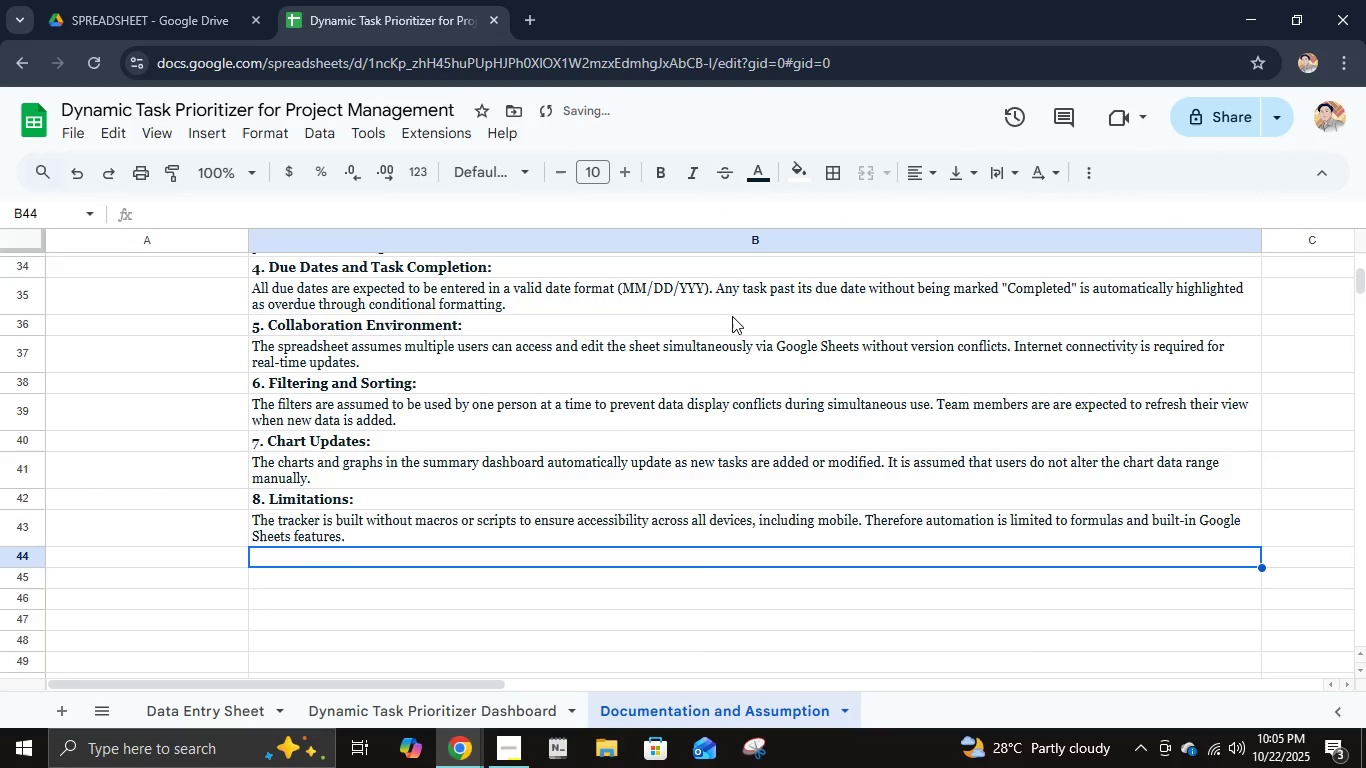 
key(Control+B)
 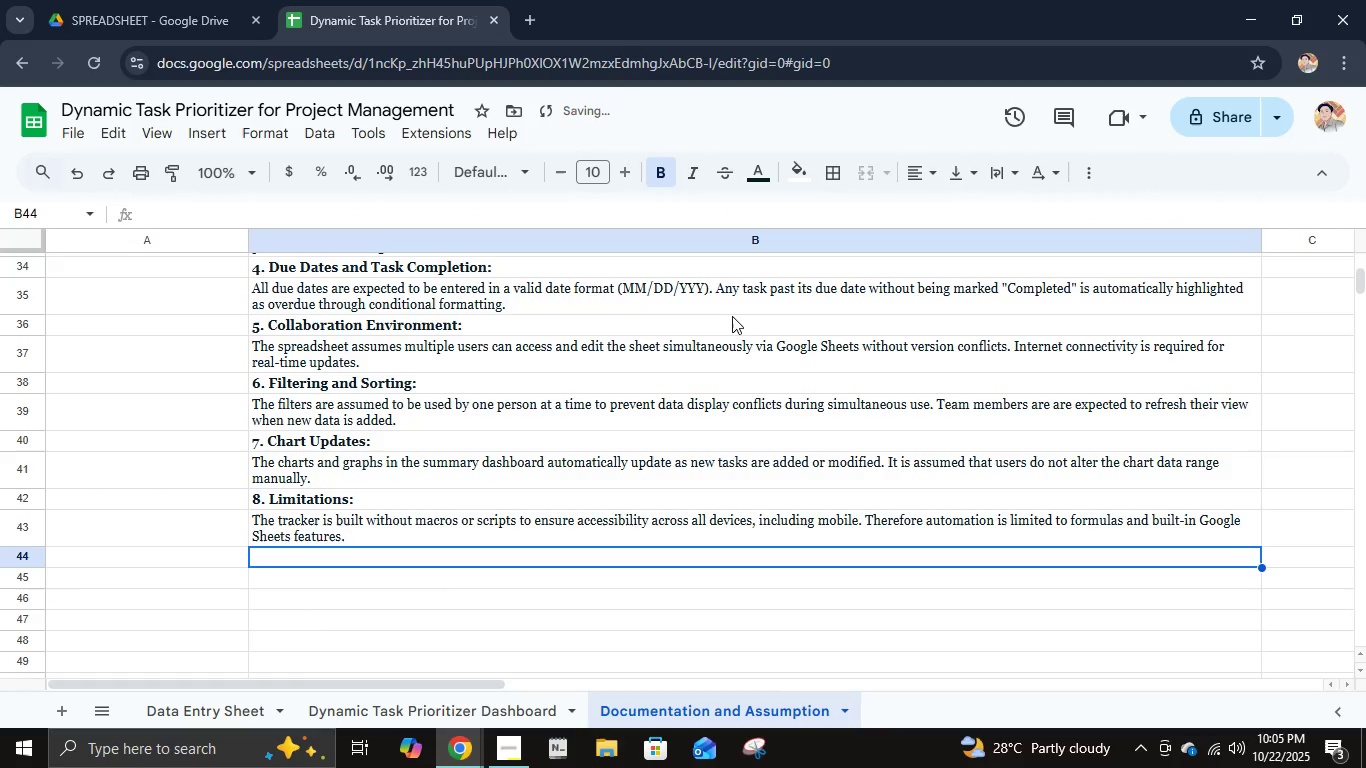 
type(9. Maintain)
key(Backspace)
key(Backspace)
key(Backspace)
type(enance:)
 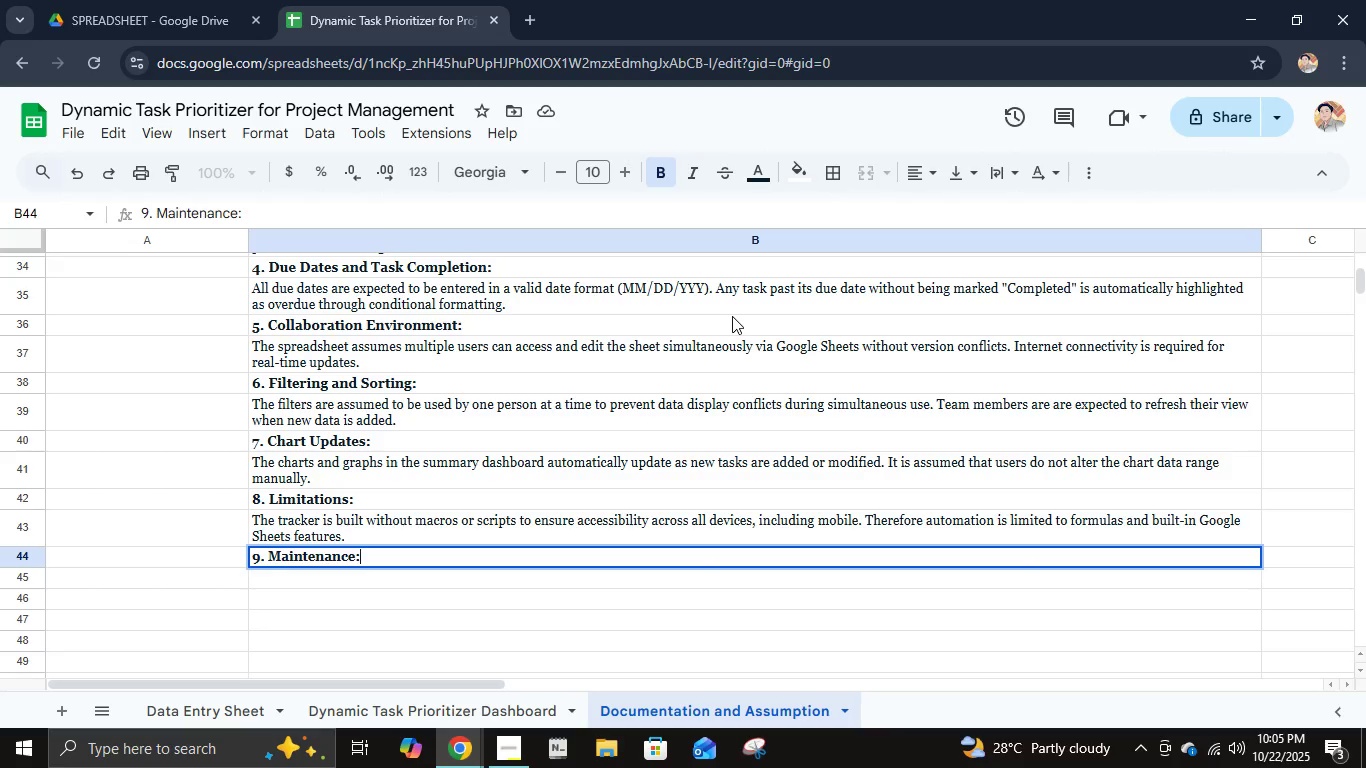 
 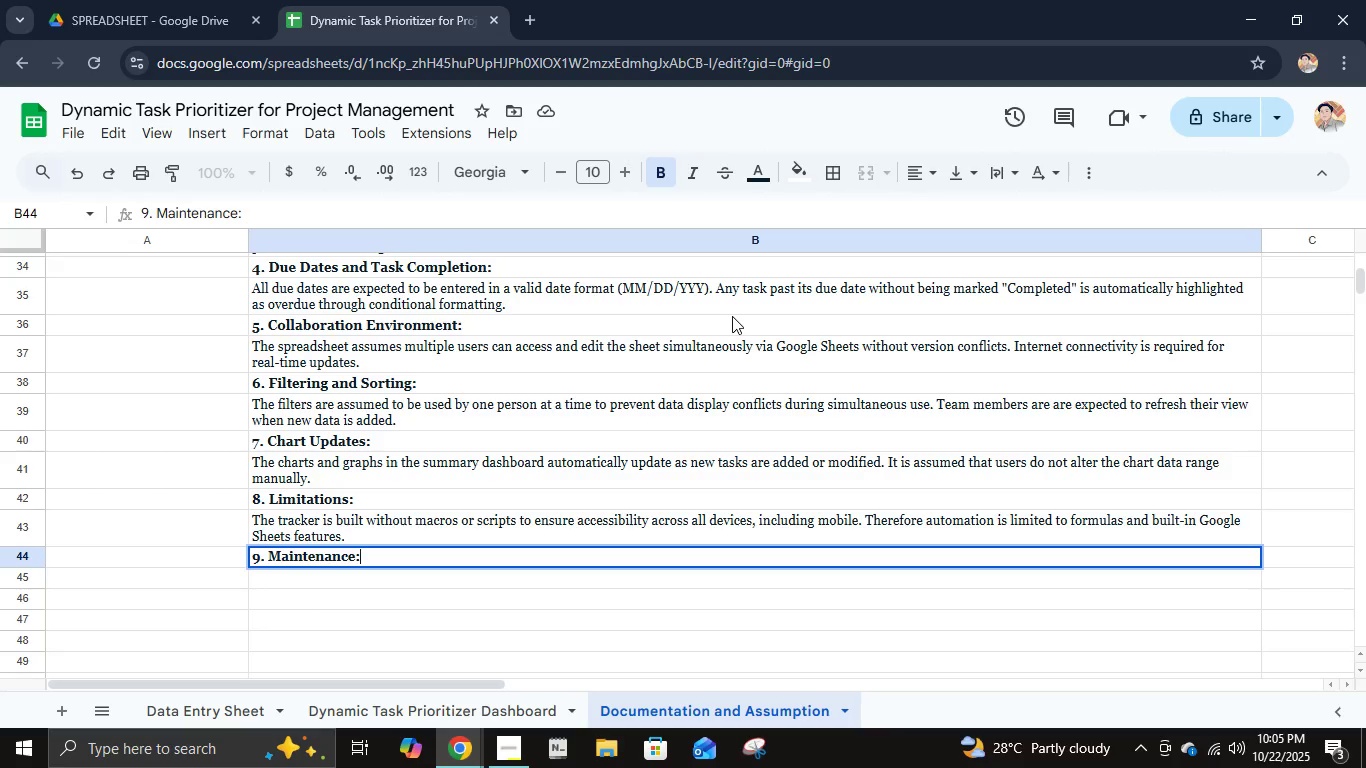 
key(Enter)
 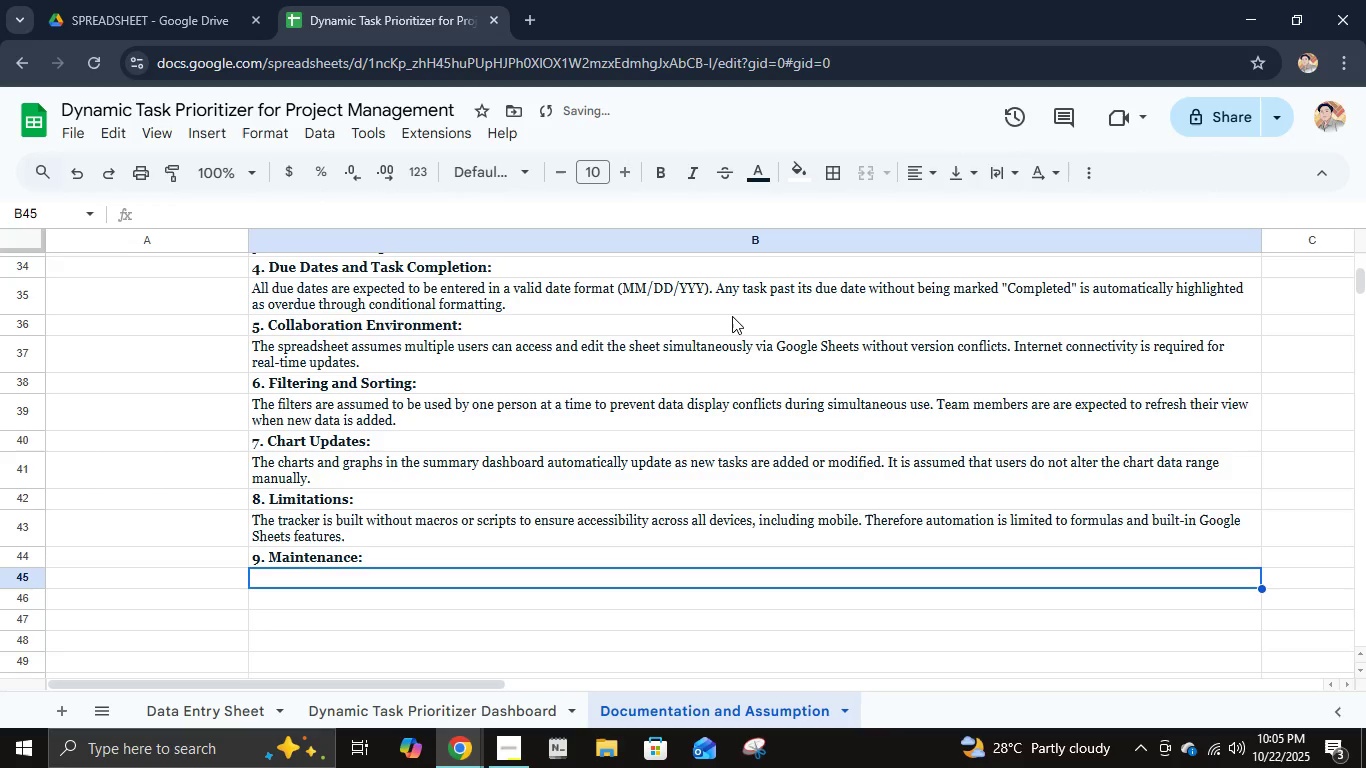 
type(Users ae expen)
key(Backspace)
type(cted to duplicate the spreadsheet monthly or quarterly to manage workload efficiently and prevent excessive data )
 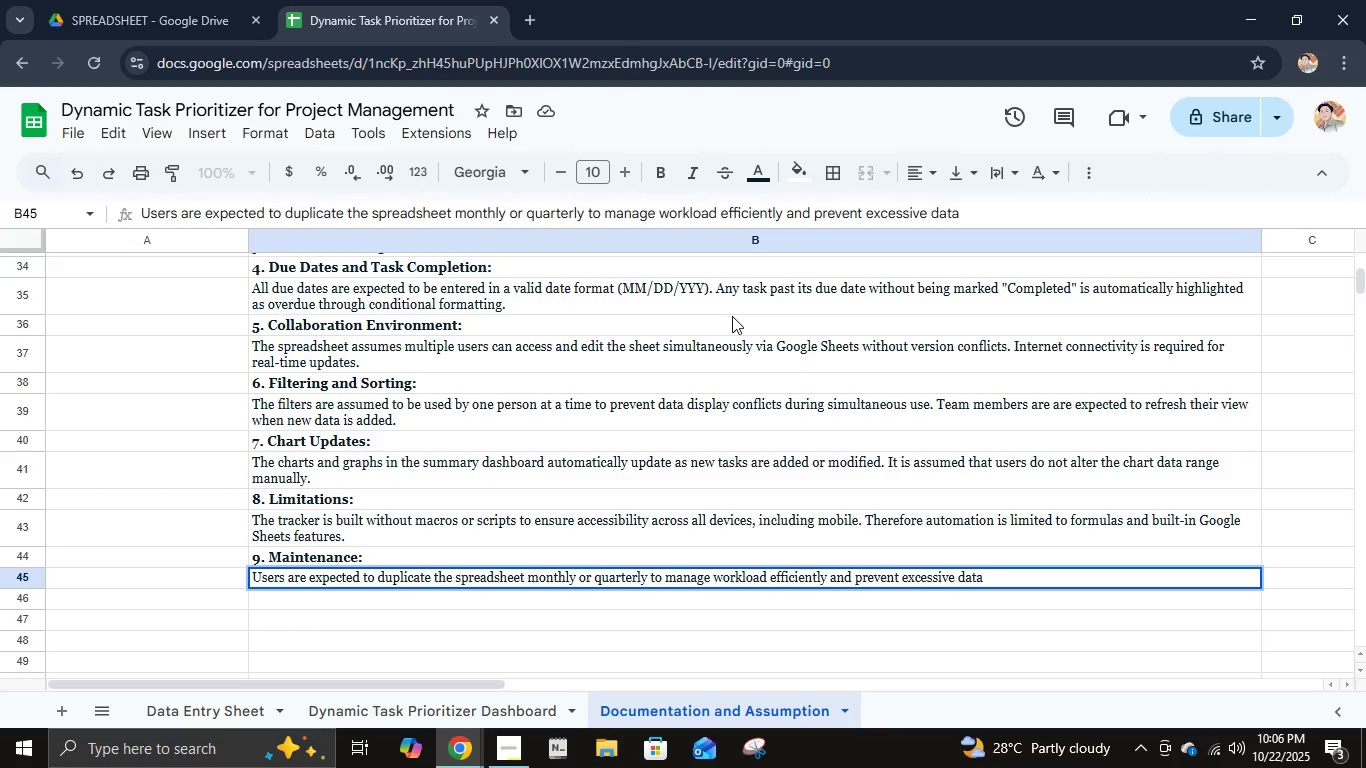 
type(buildup that may slow performance.)
 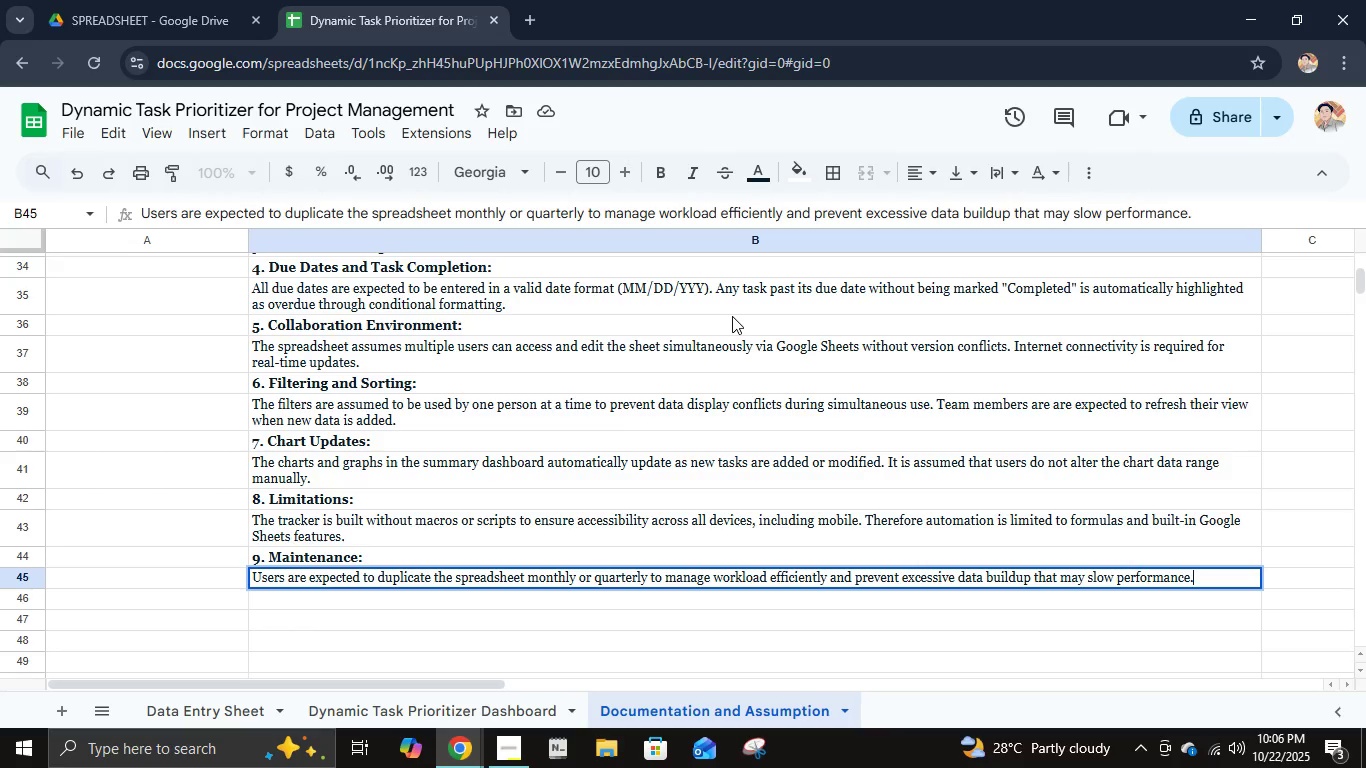 
key(Enter)
 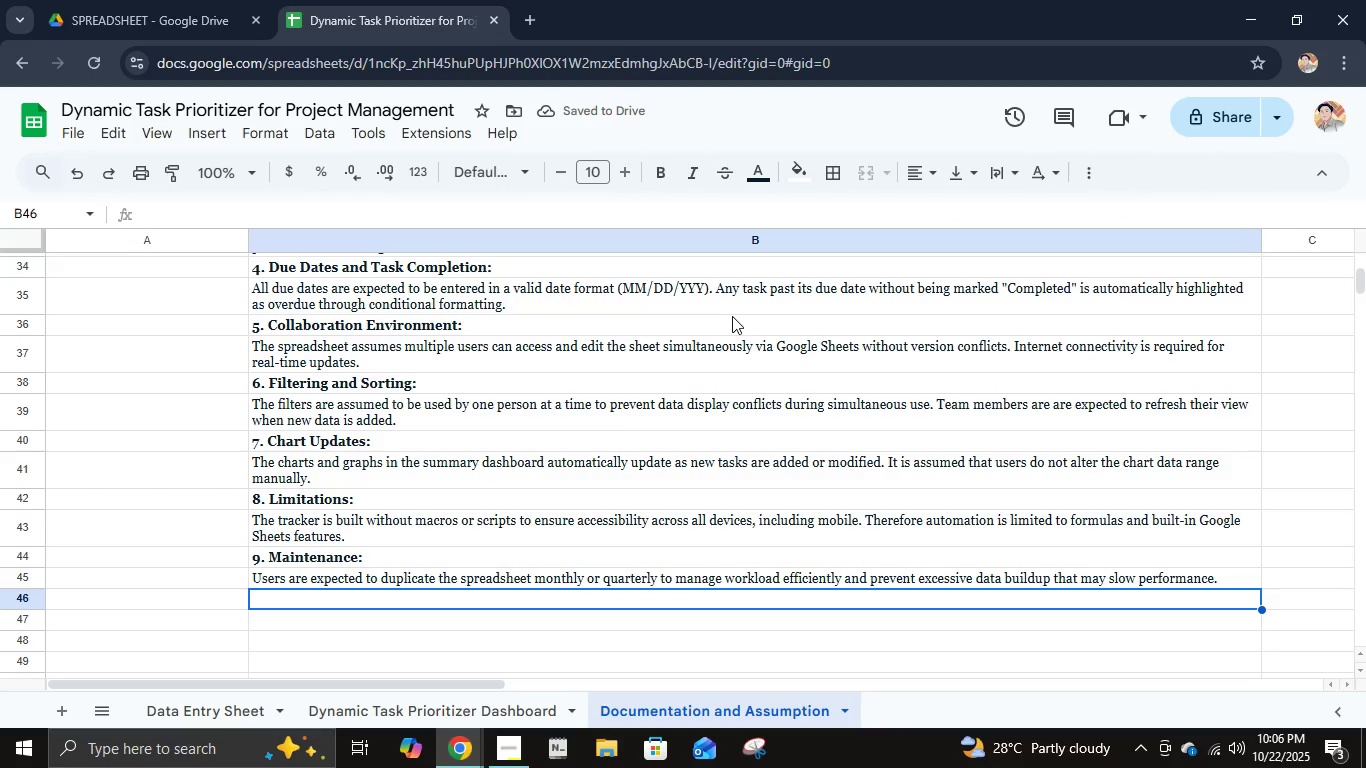 
key(Control+V)
 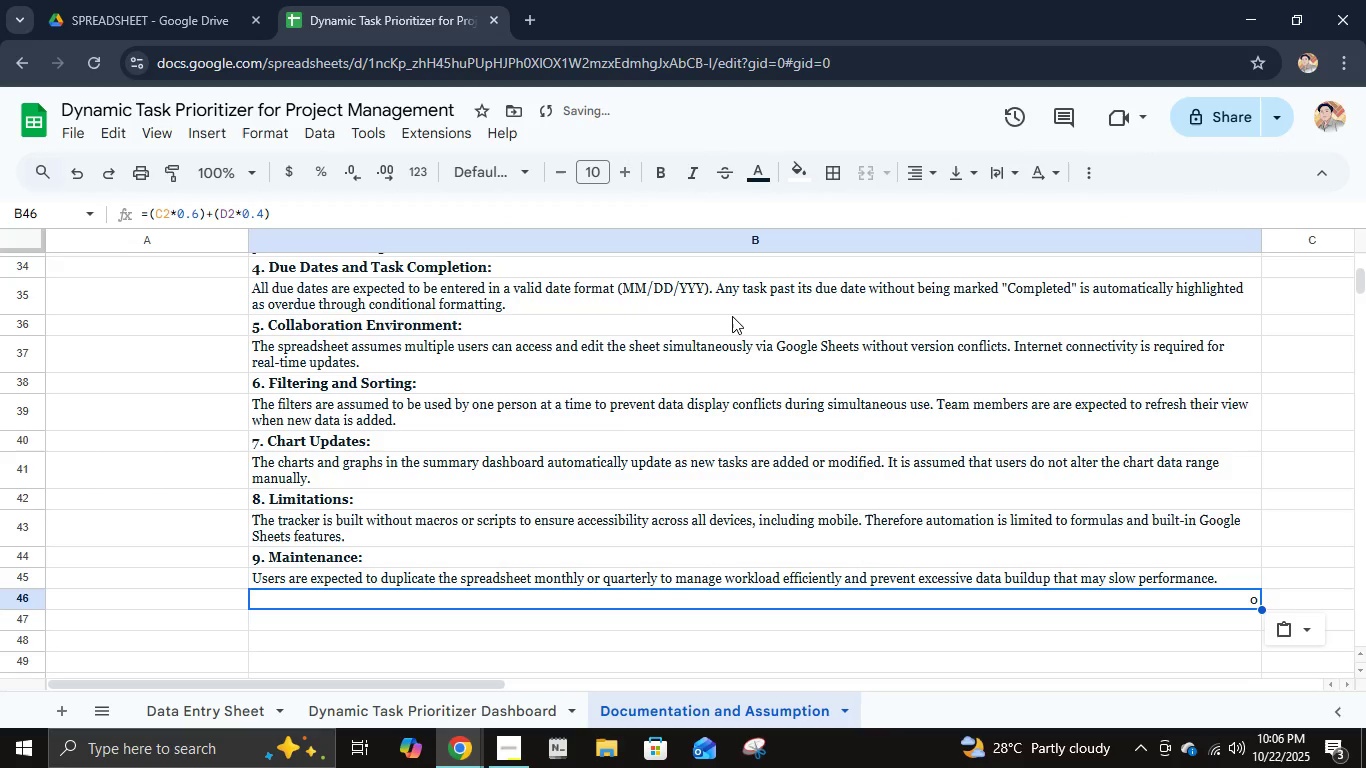 
hold_key(key=ControlLeft, duration=0.38)
 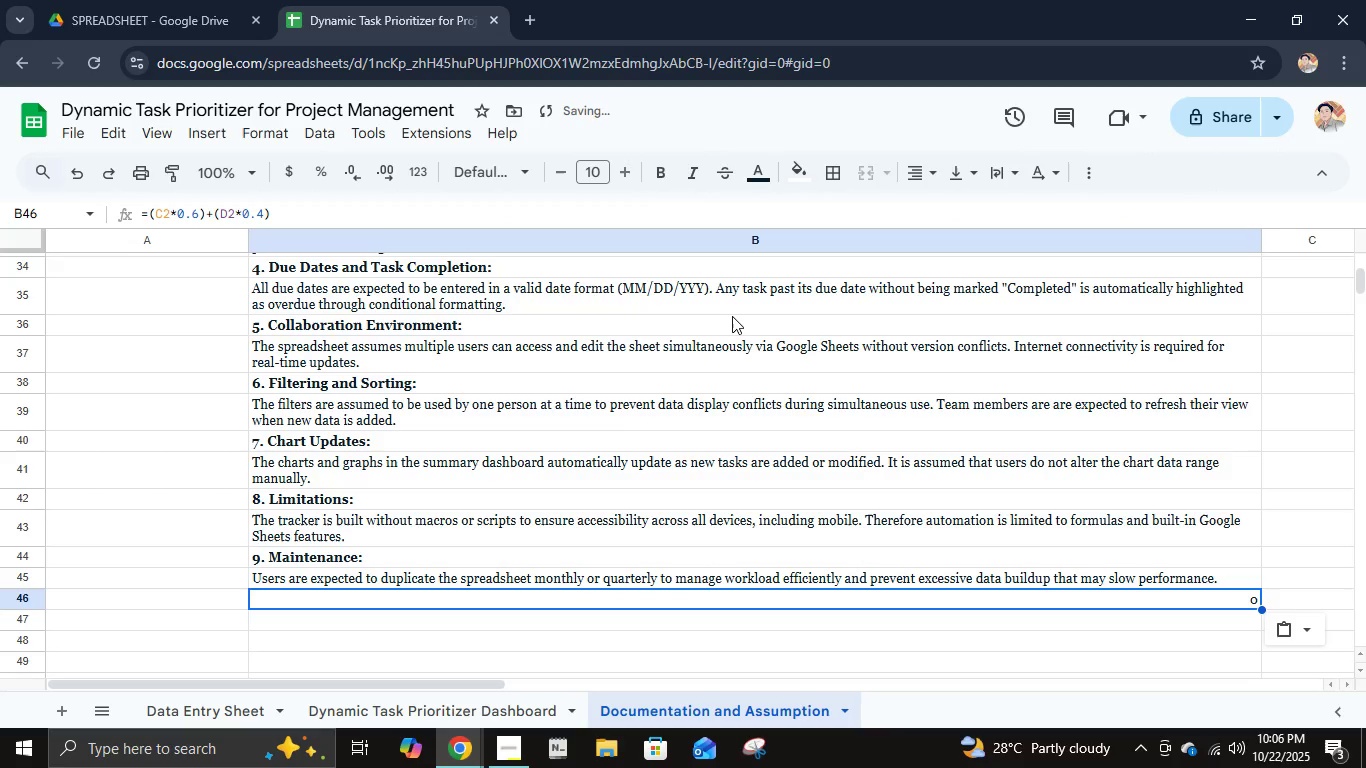 
key(Control+ControlLeft)
 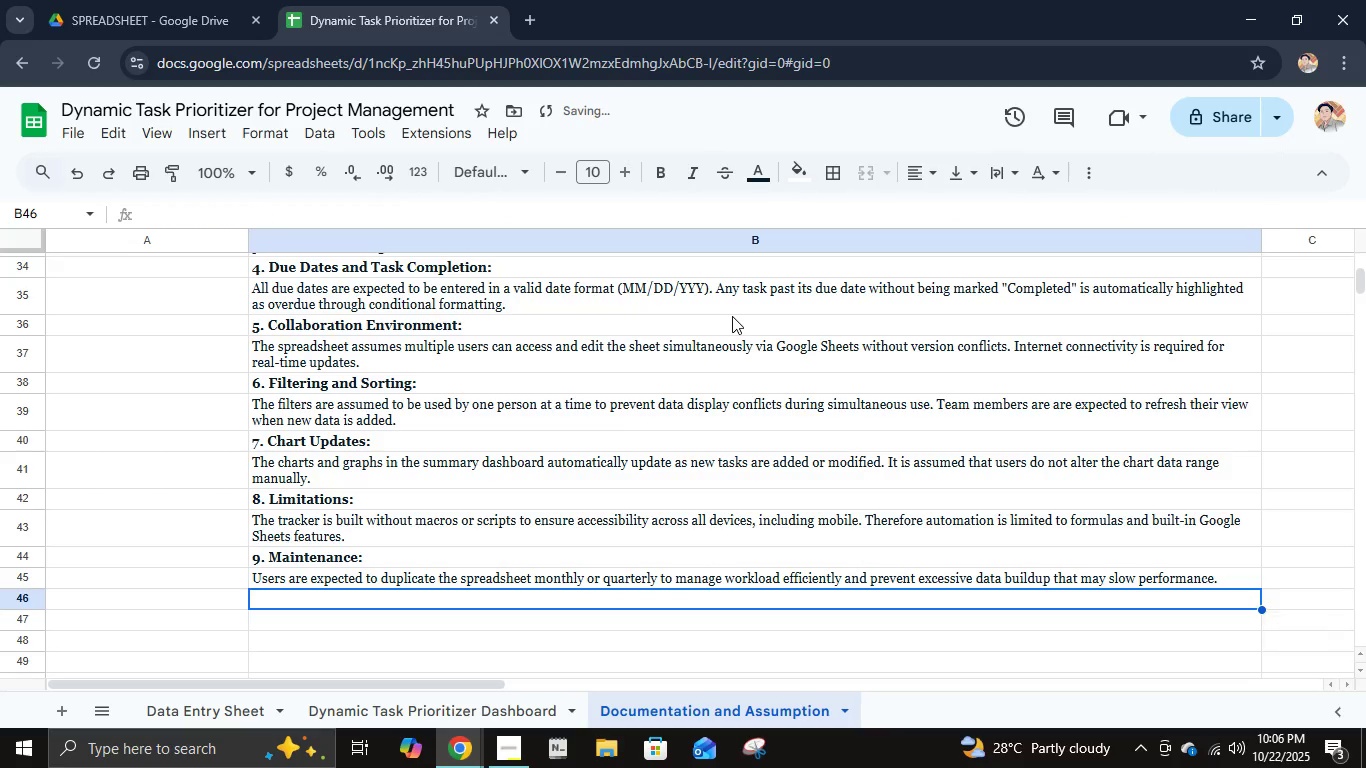 
key(Control+Z)
 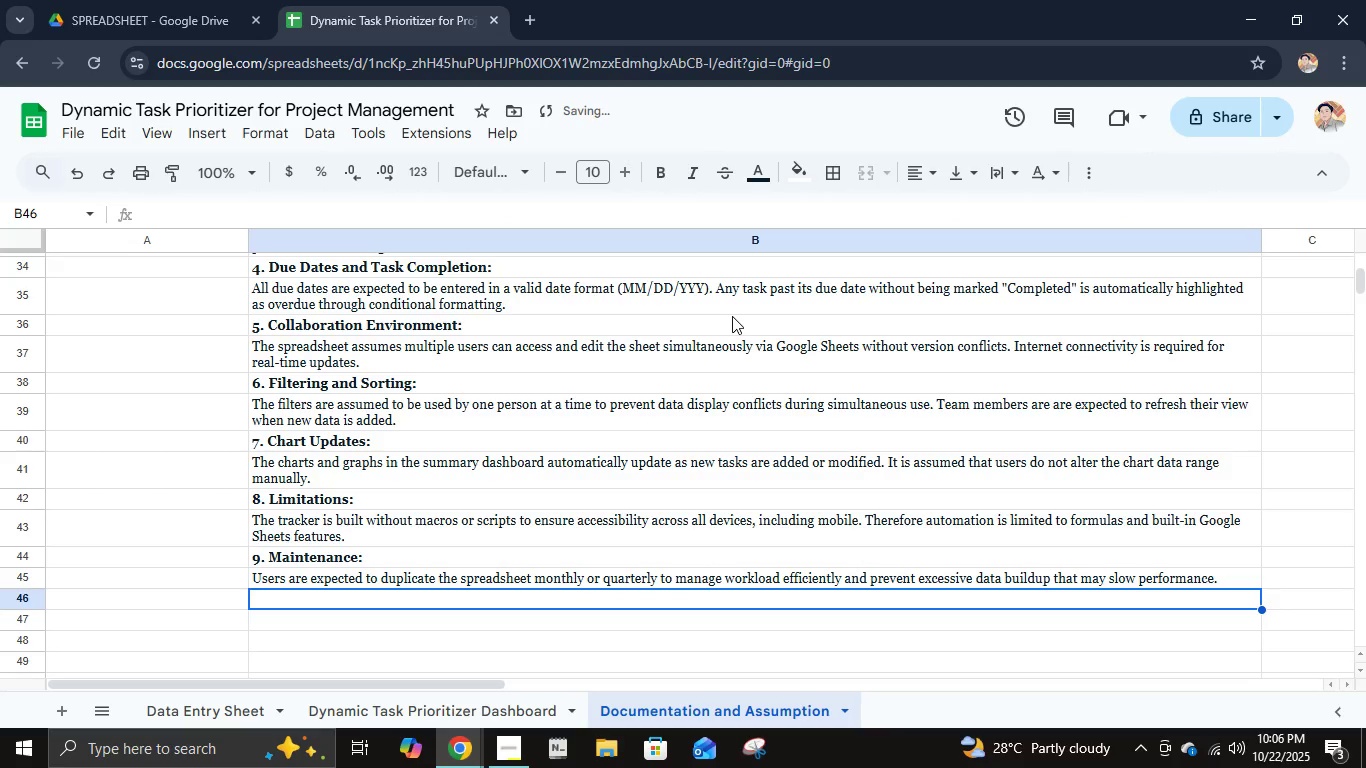 
key(Control+B)
 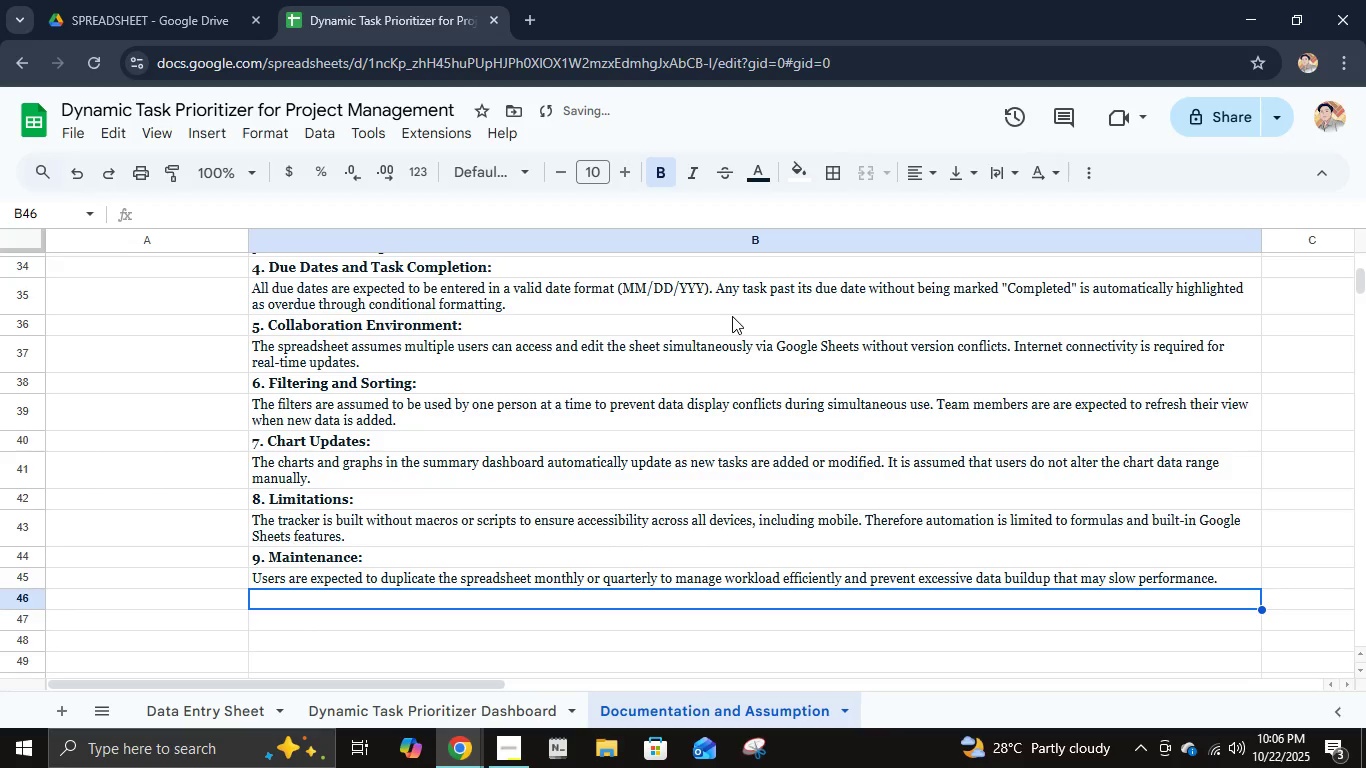 
type(10. )
 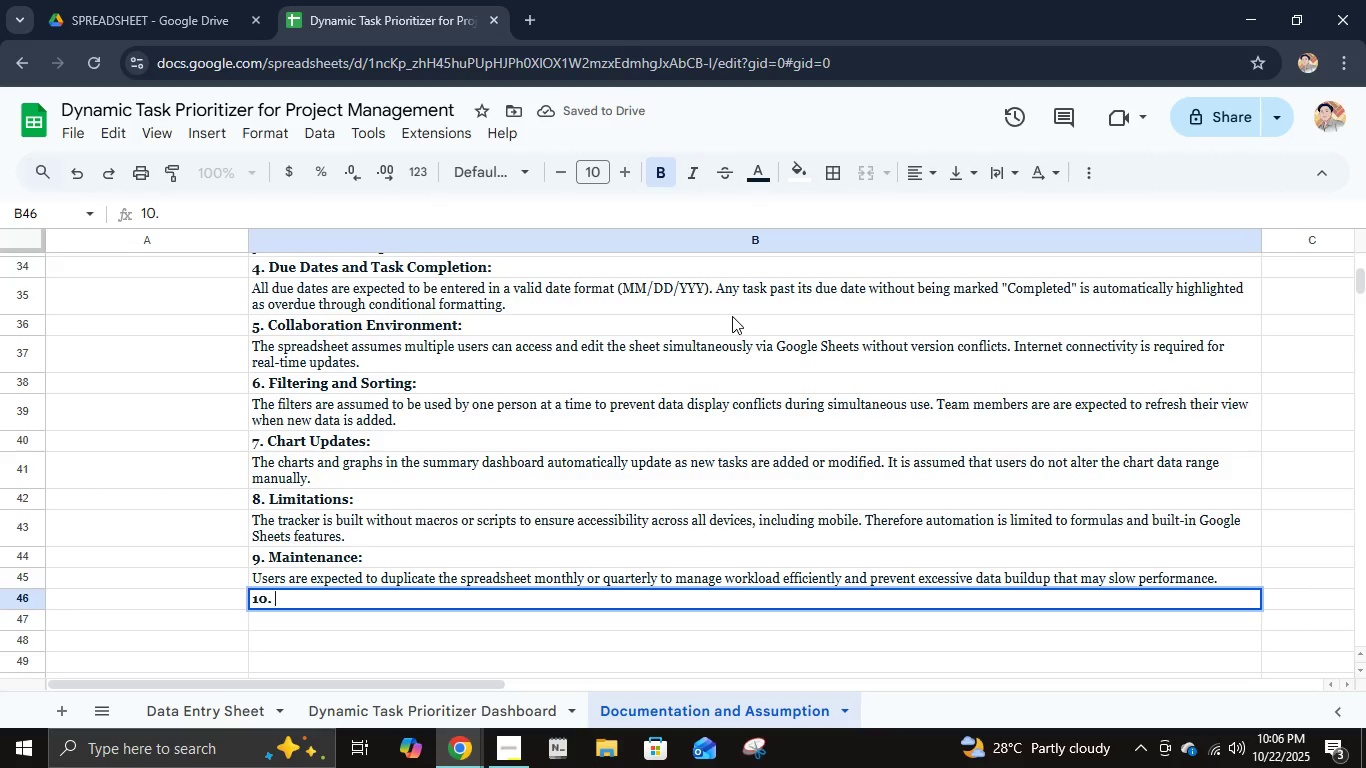 
type(.)
key(Backspace)
type(Usage )
 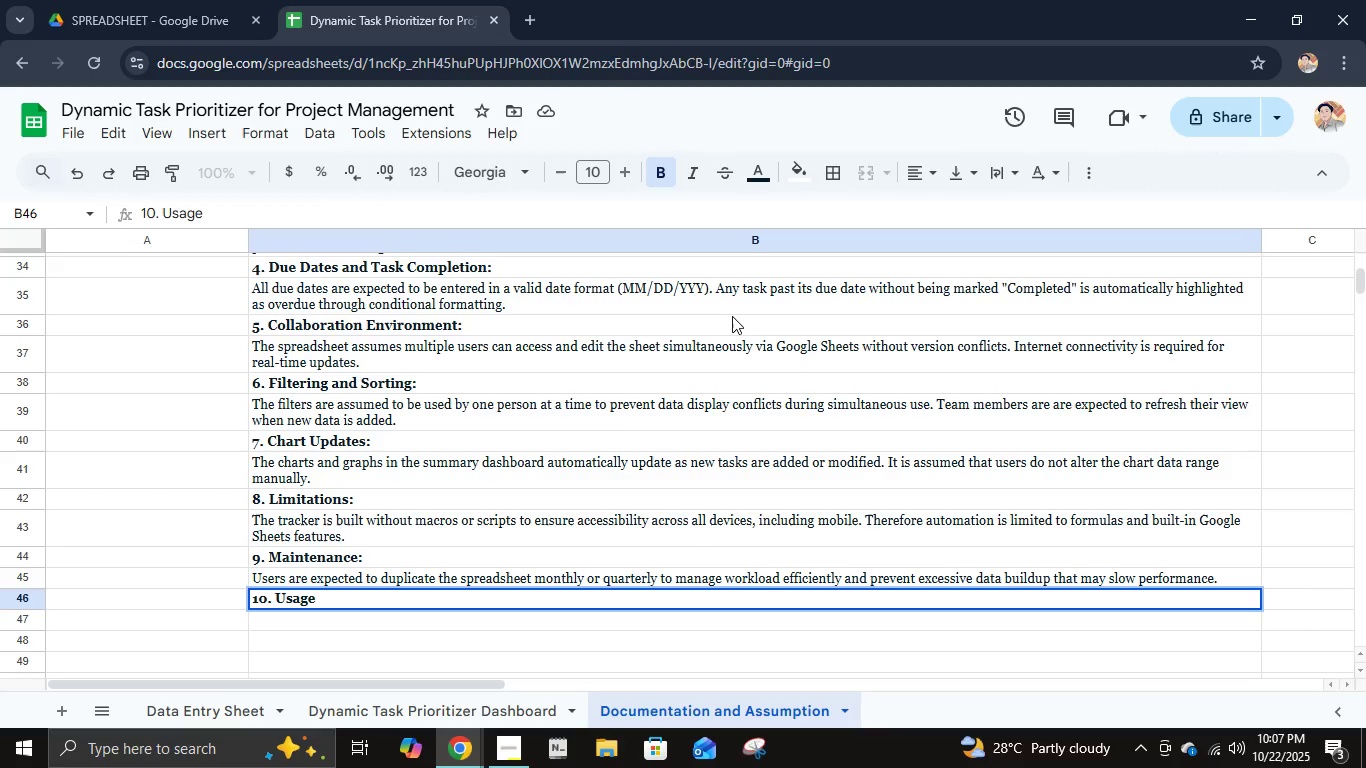 
wait(6.41)
 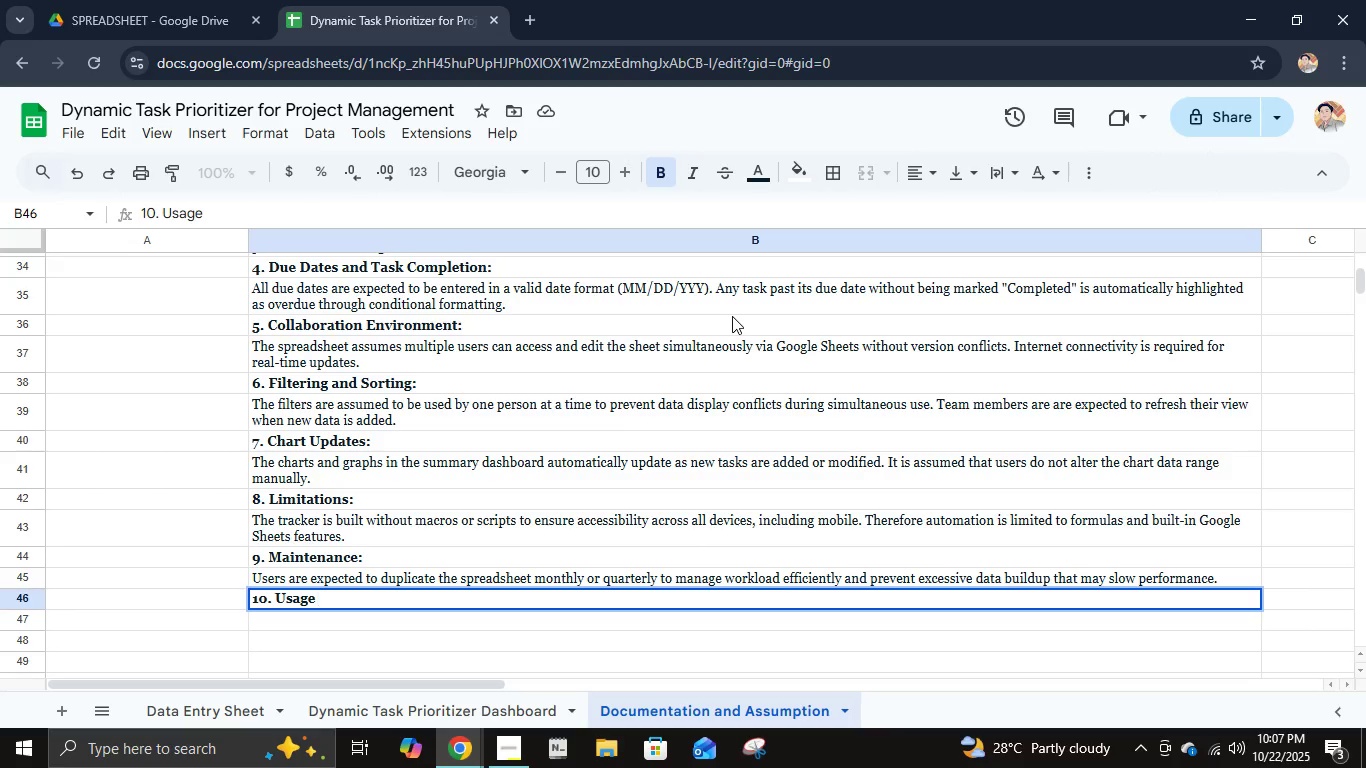 
type(Scope:)
 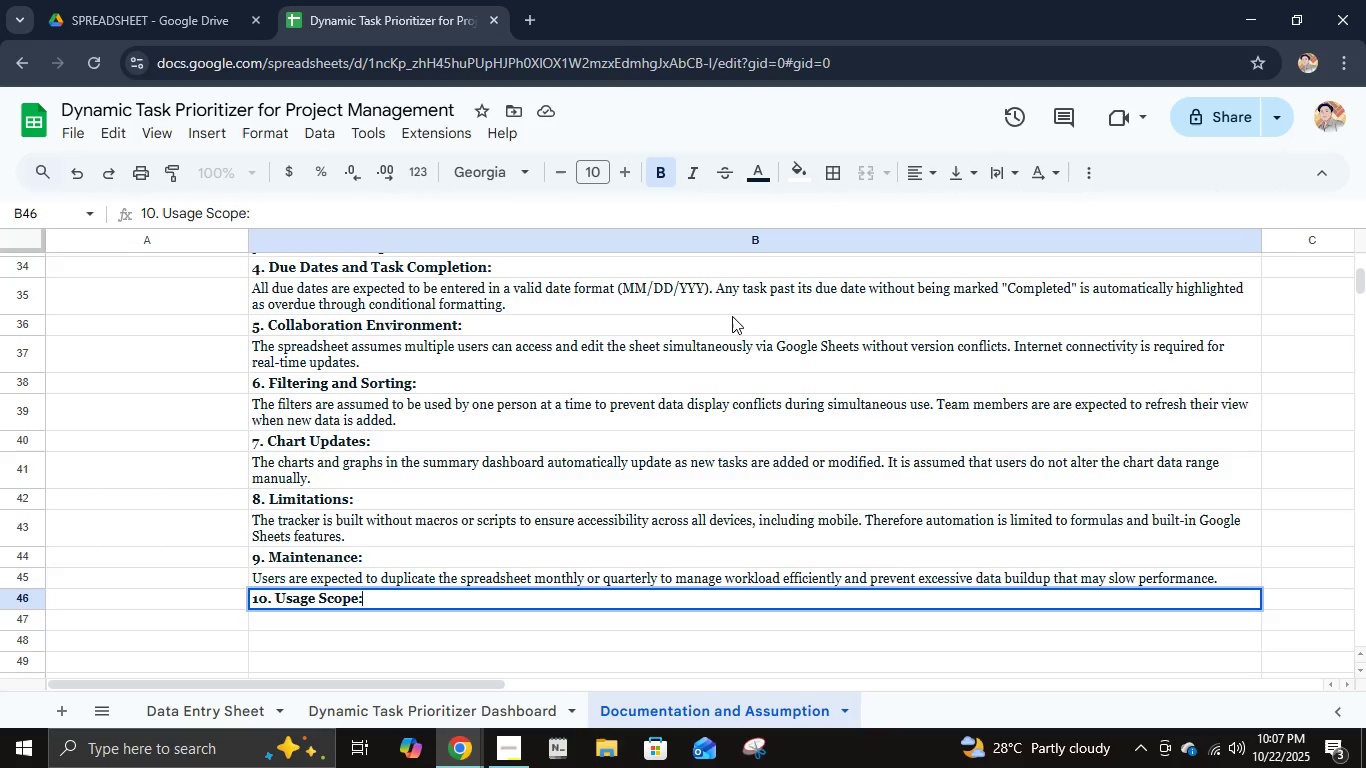 
 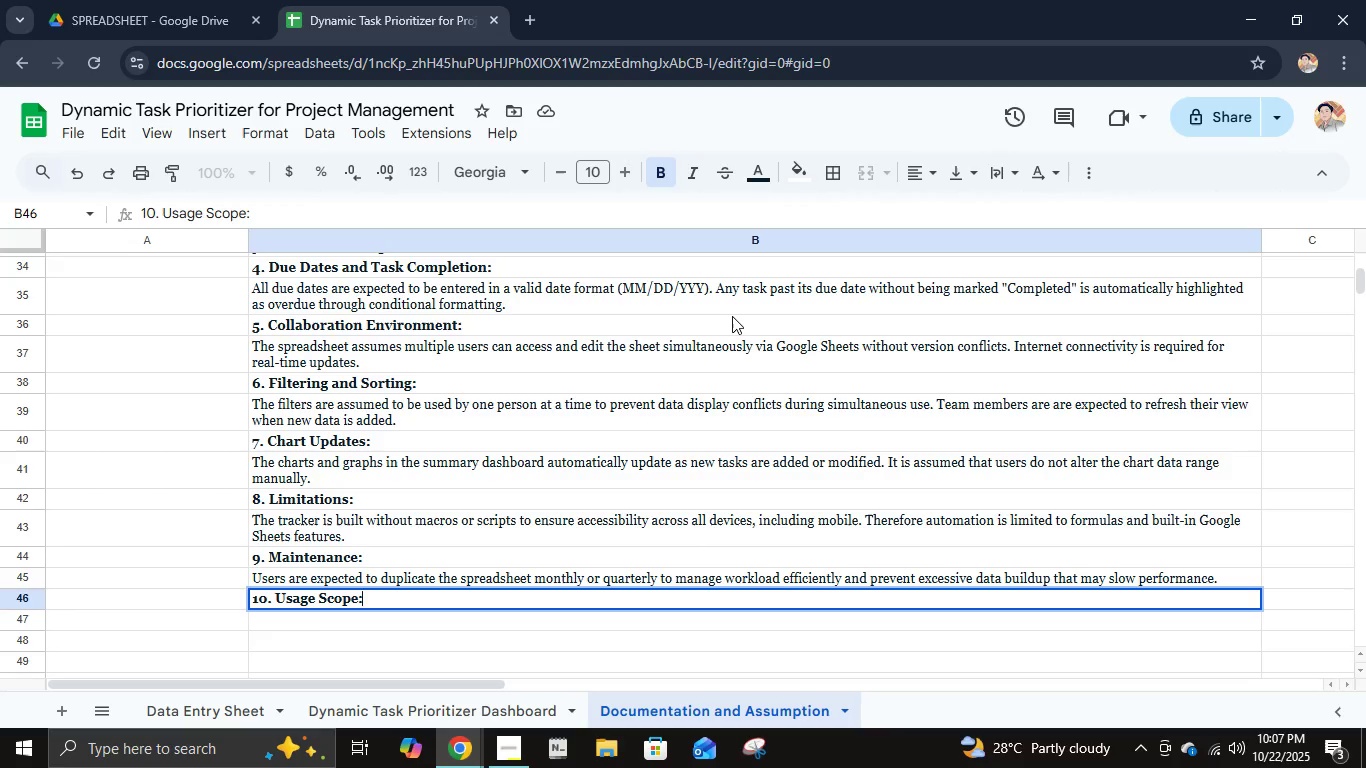 
key(Enter)
 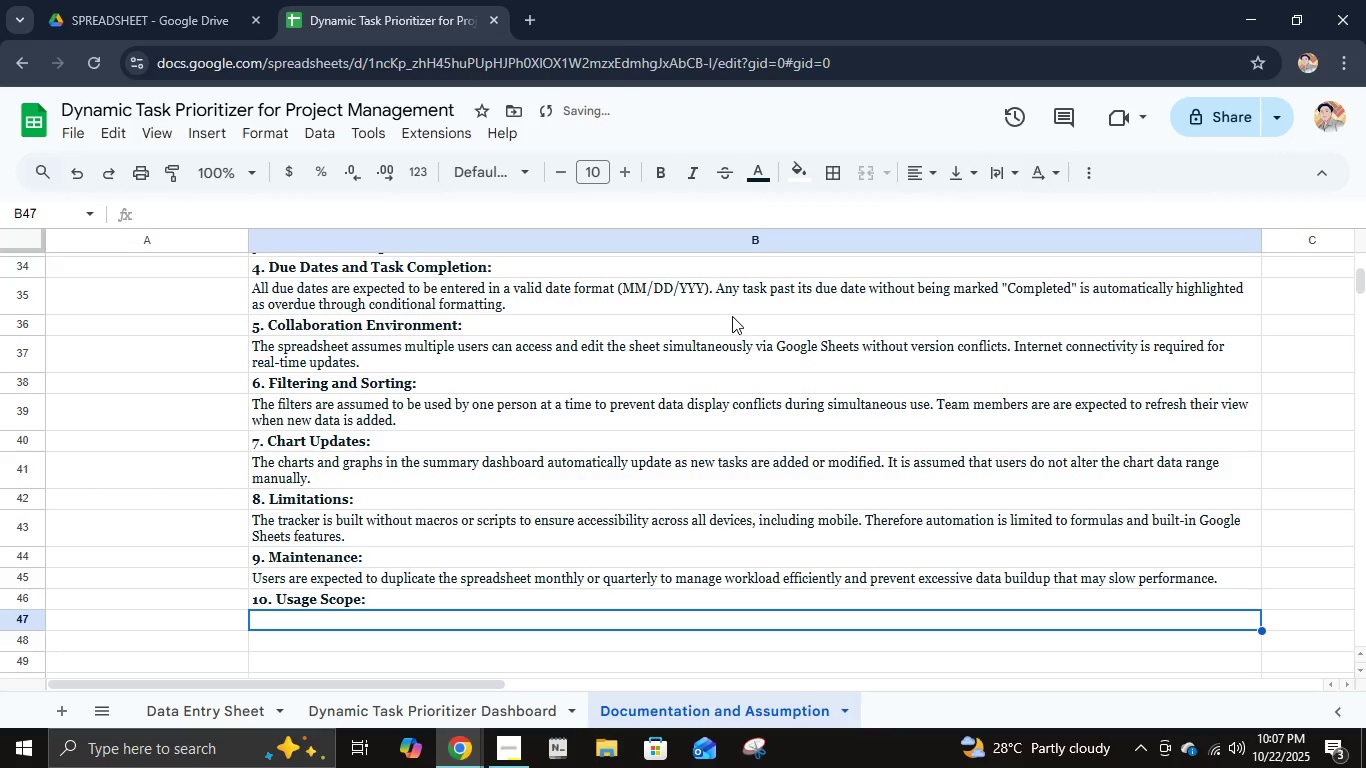 
type(The)
key(Backspace)
type(is model )
 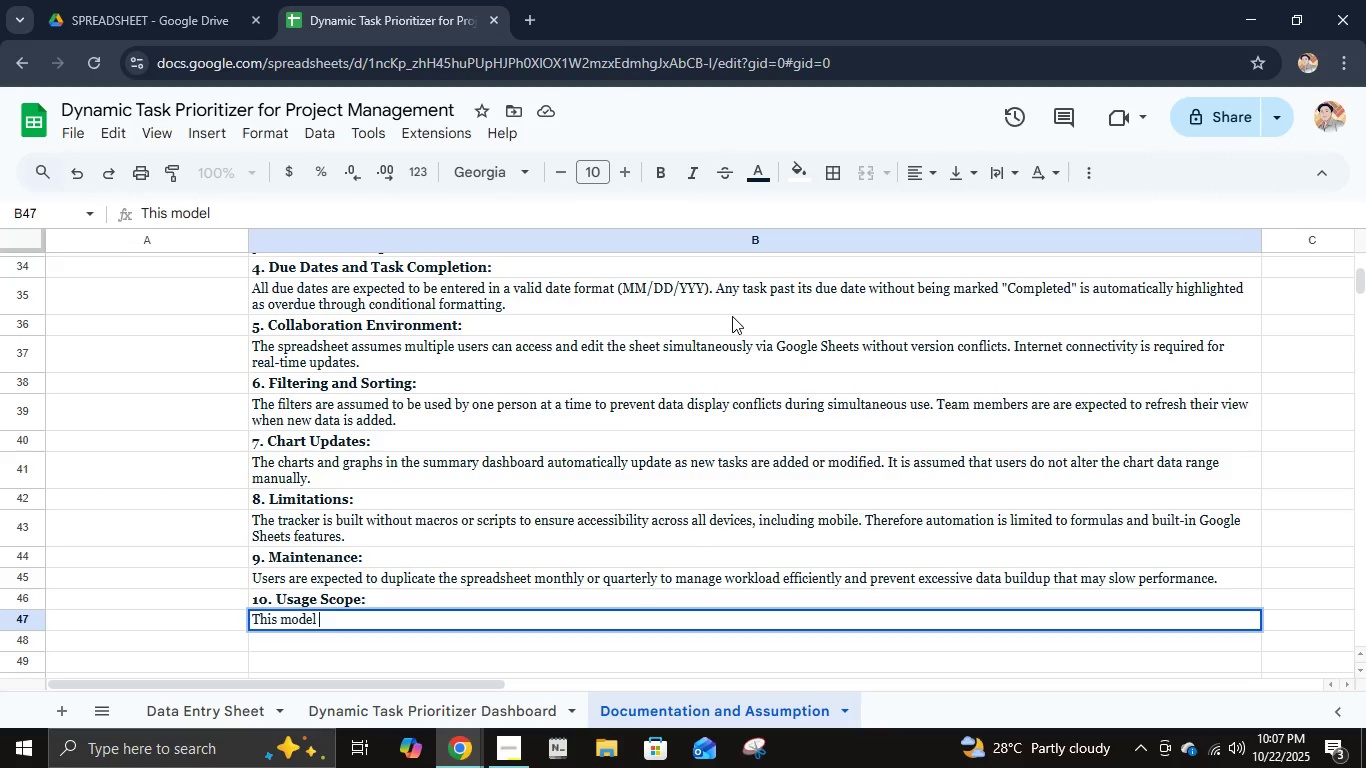 
type(is designed for small to medium-sized teams, managing up to 100)
 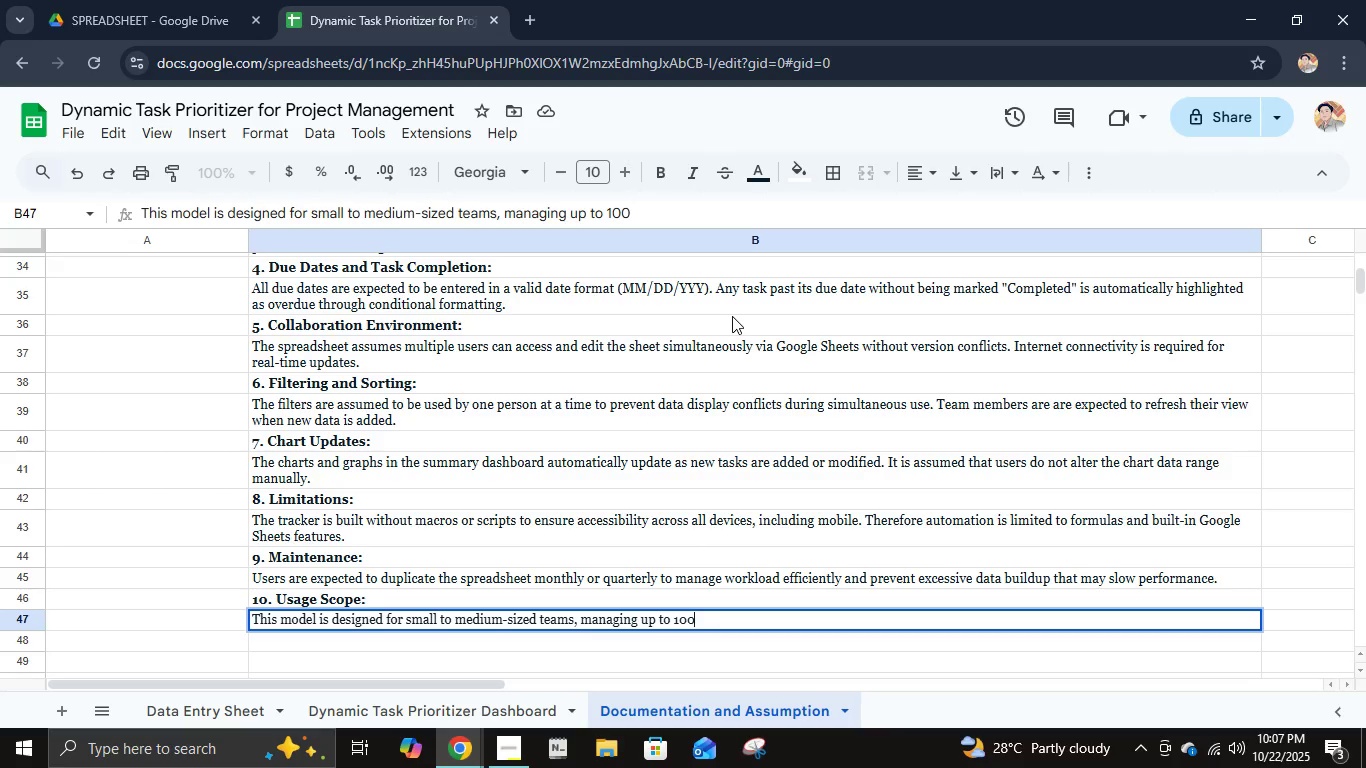 
wait(7.21)
 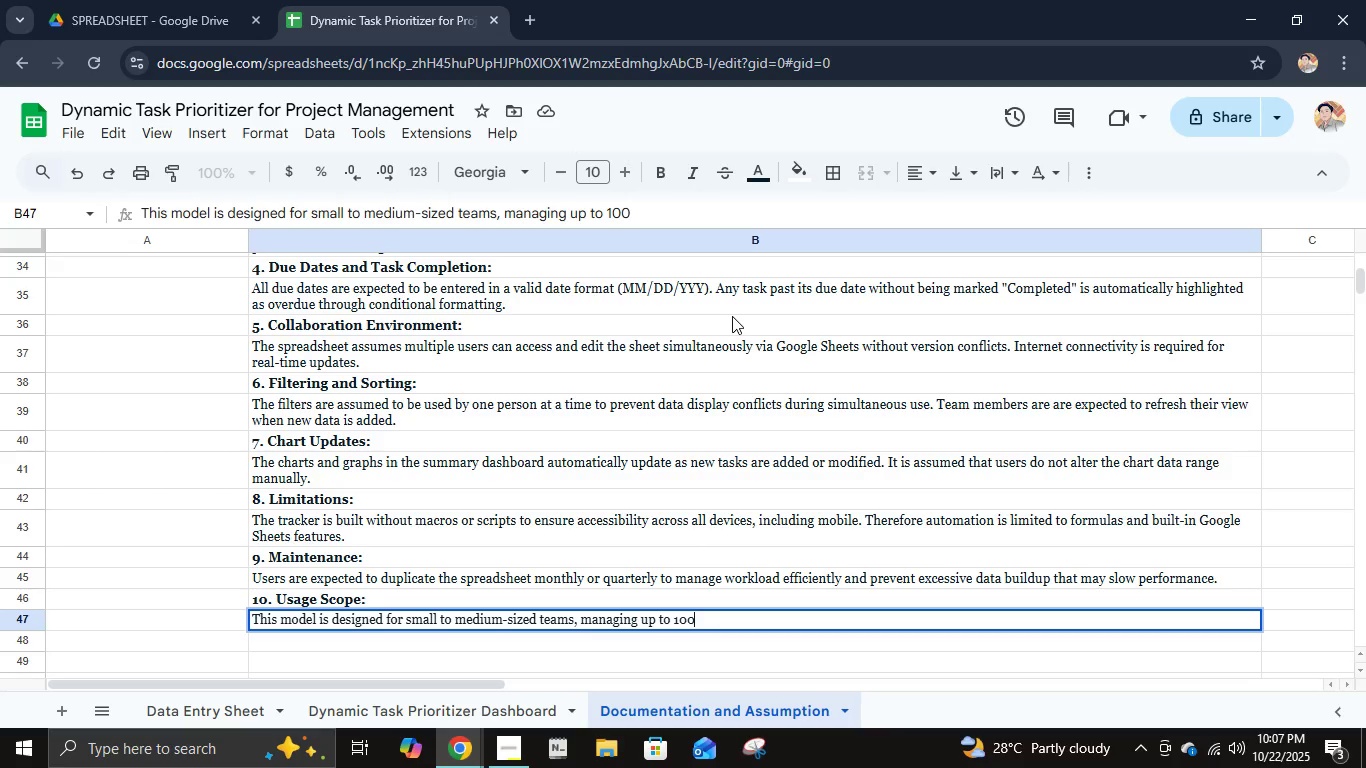 
type( active tasks at a time. Larger teams may require)
 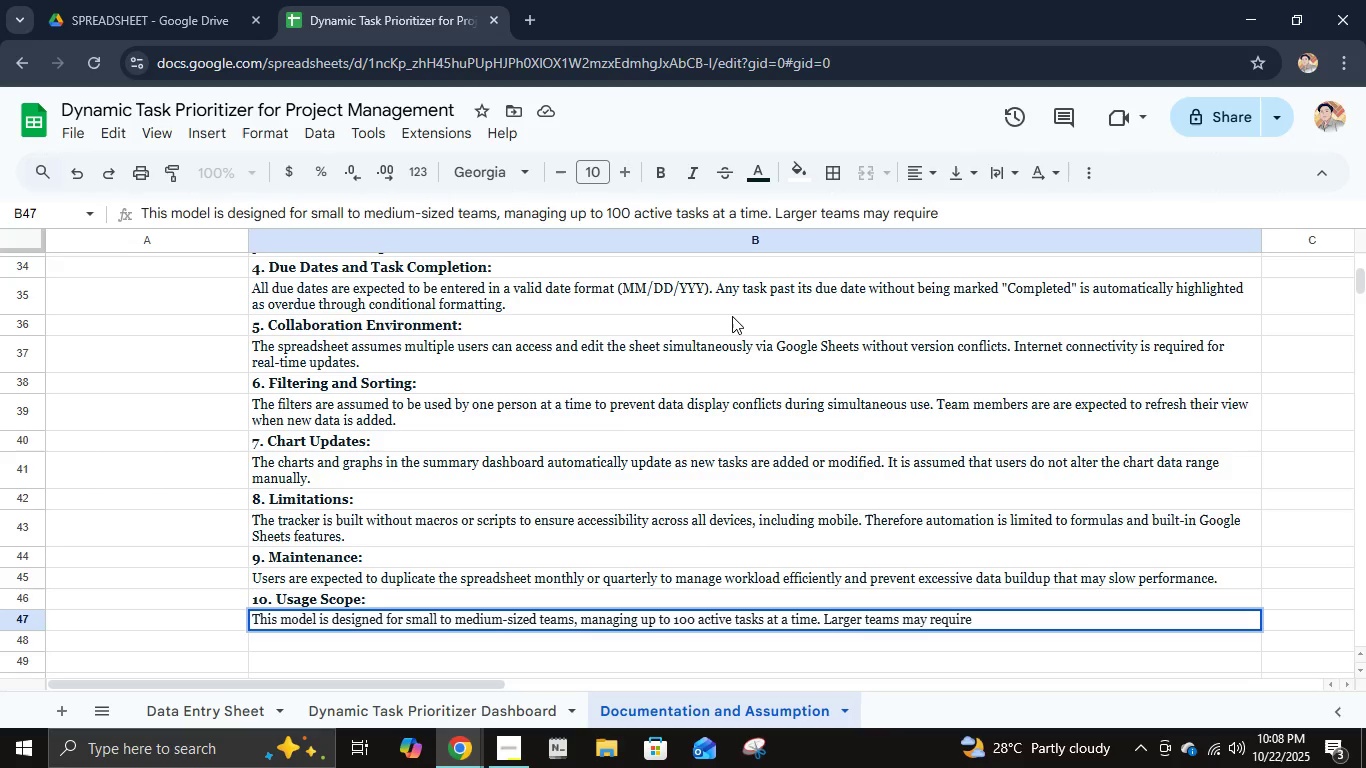 
wait(6.48)
 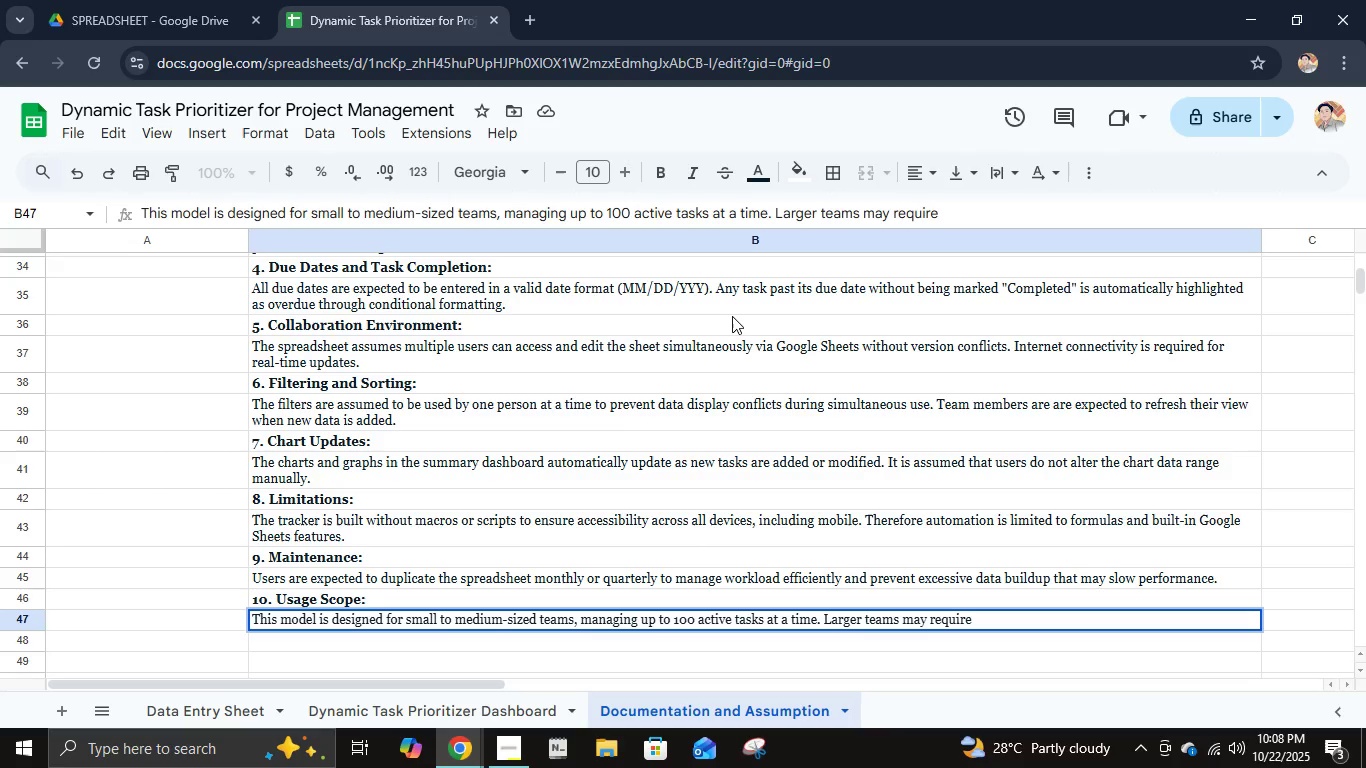 
type( database integration for performance optimization.)
 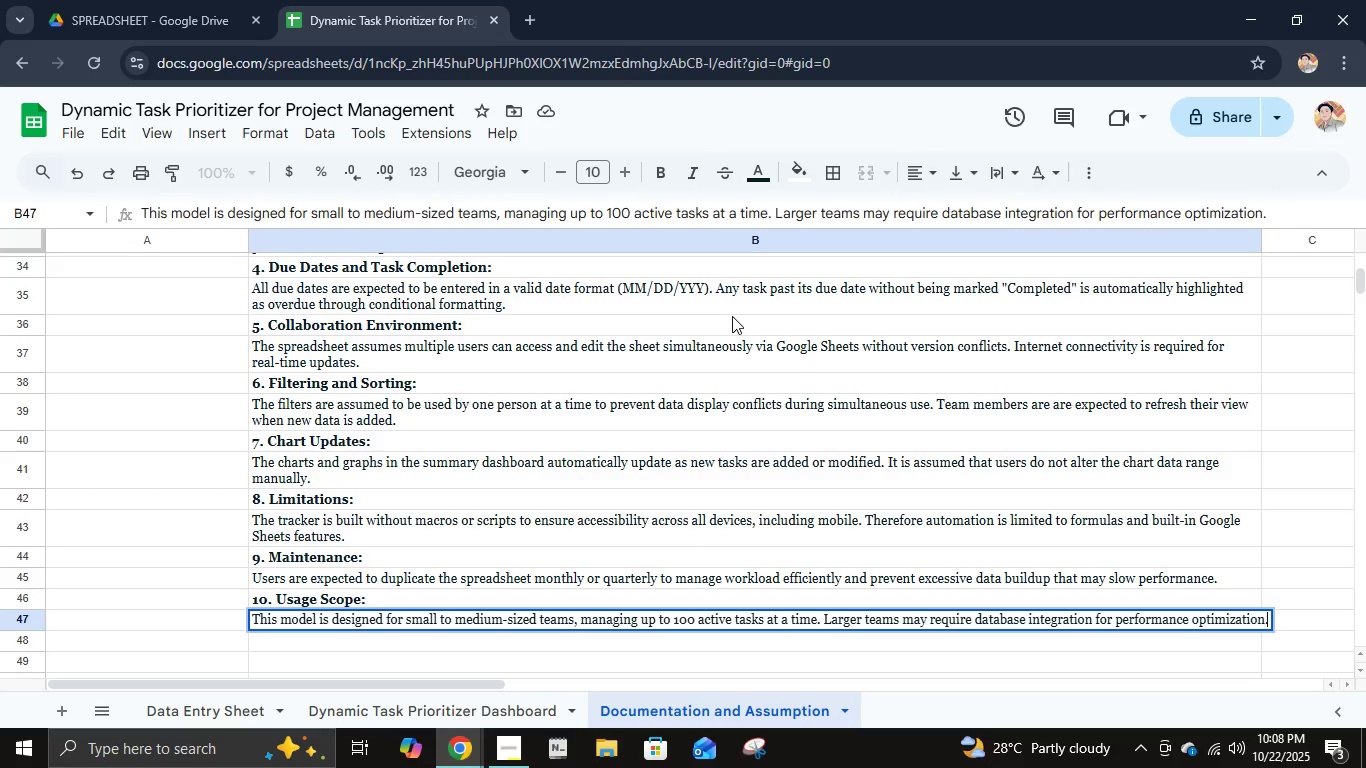 
key(Enter)
 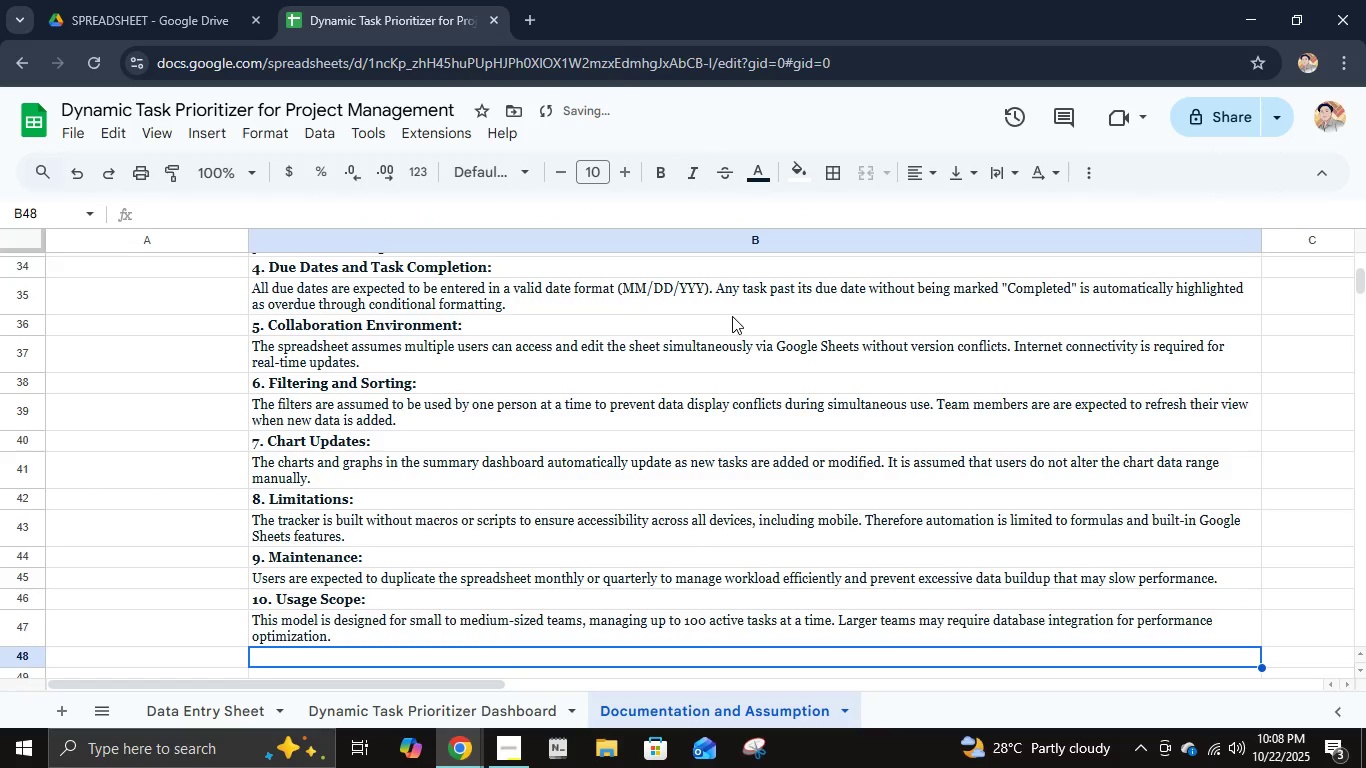 
key(ArrowDown)
 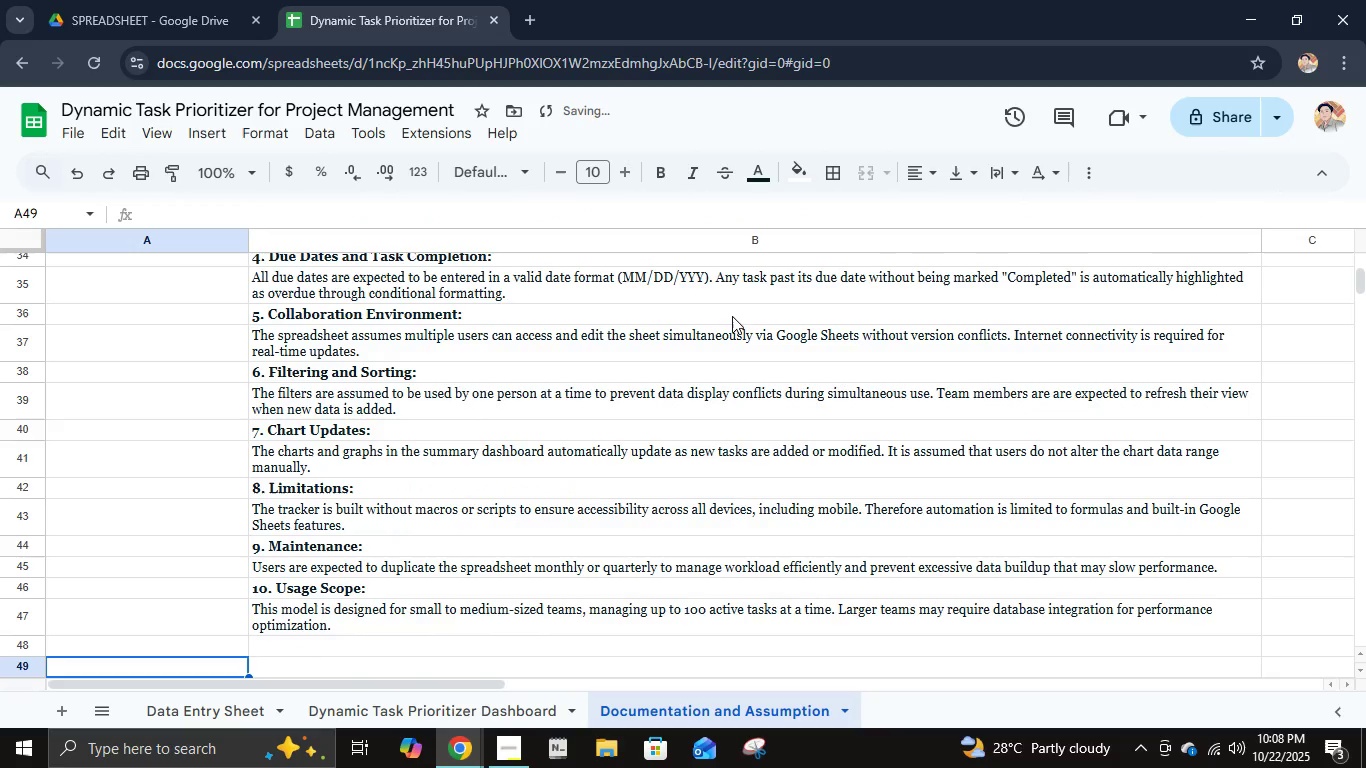 
key(ArrowLeft)
 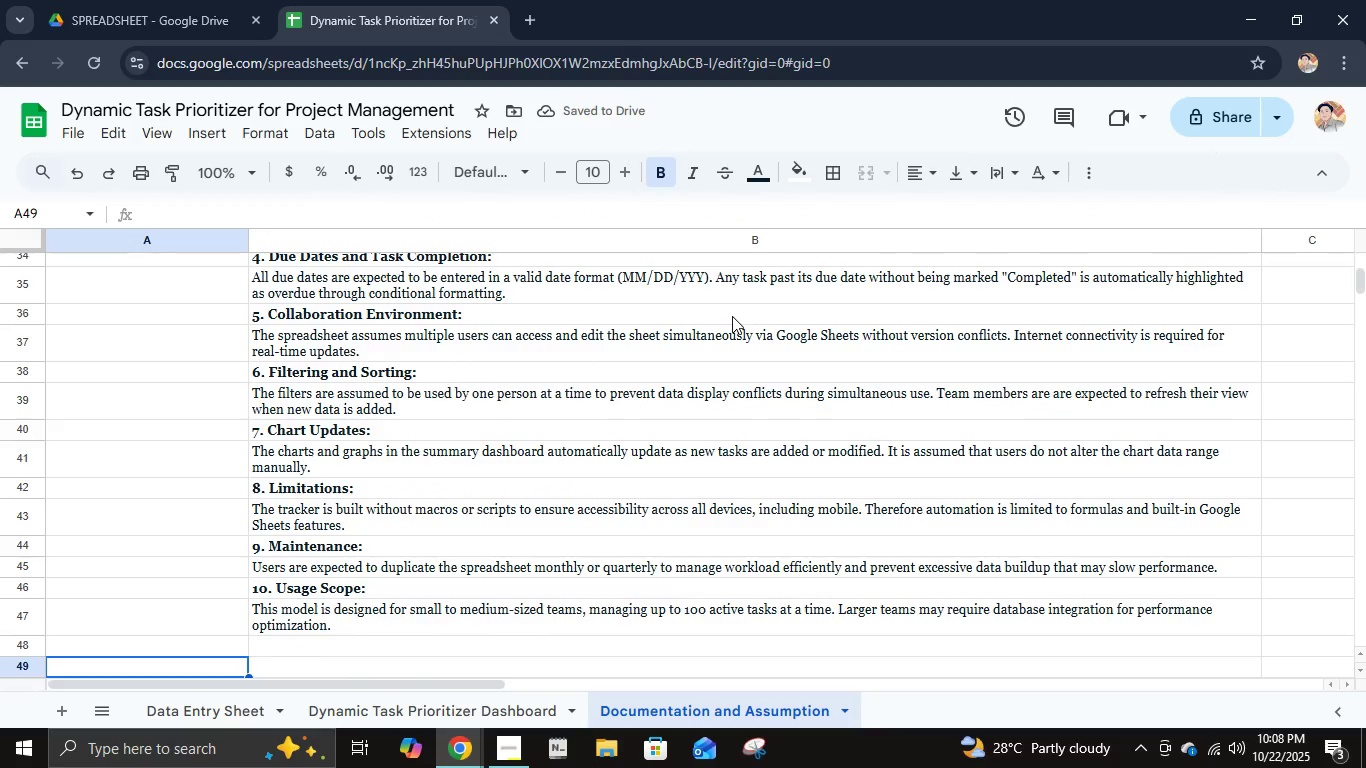 
type(Conclusion)
 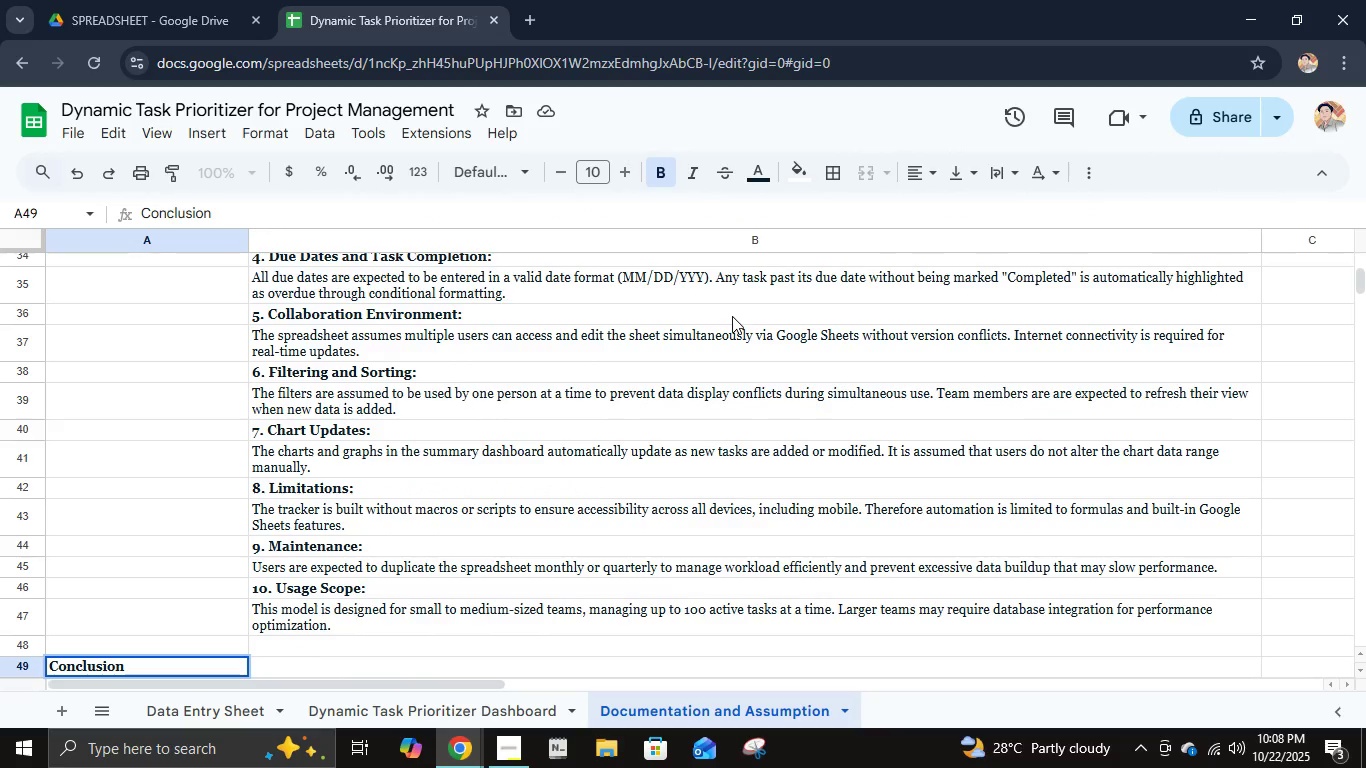 
key(ArrowRight)
 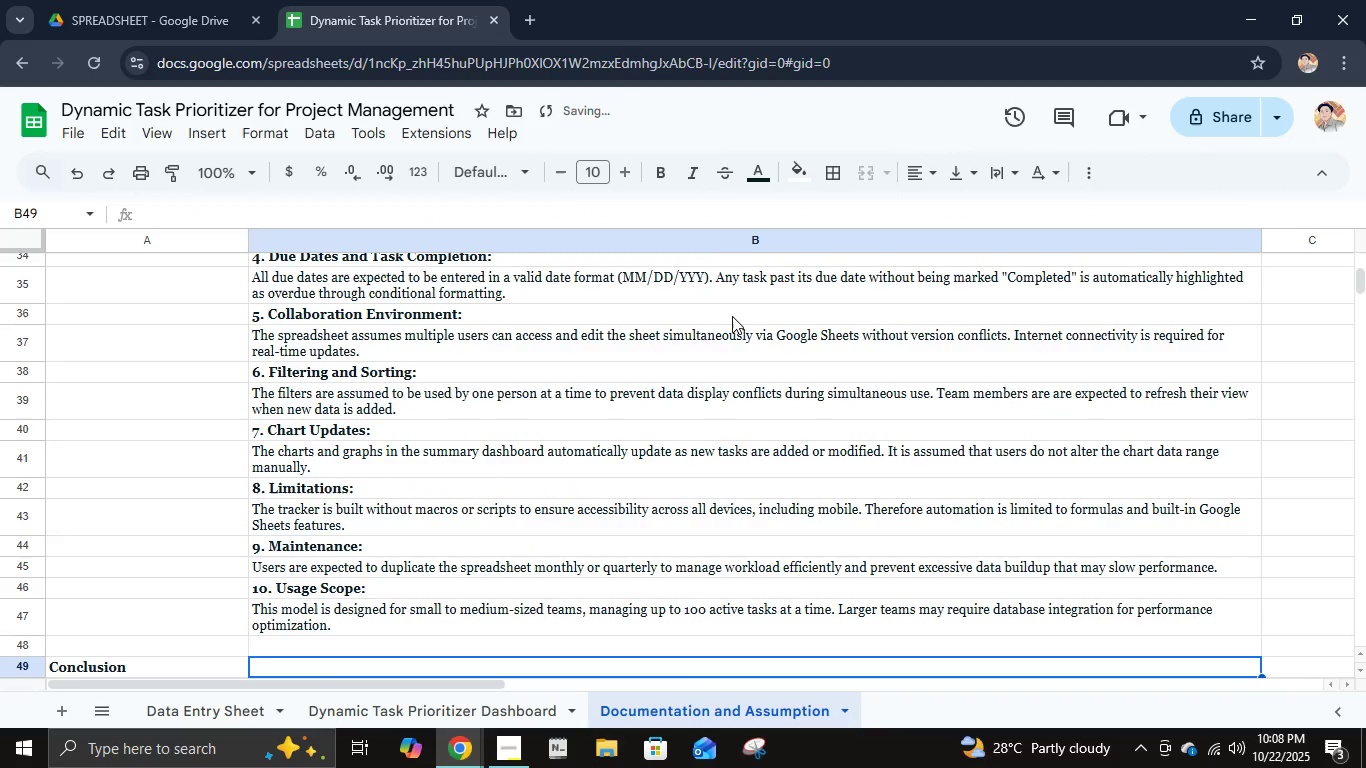 
key(ArrowDown)
 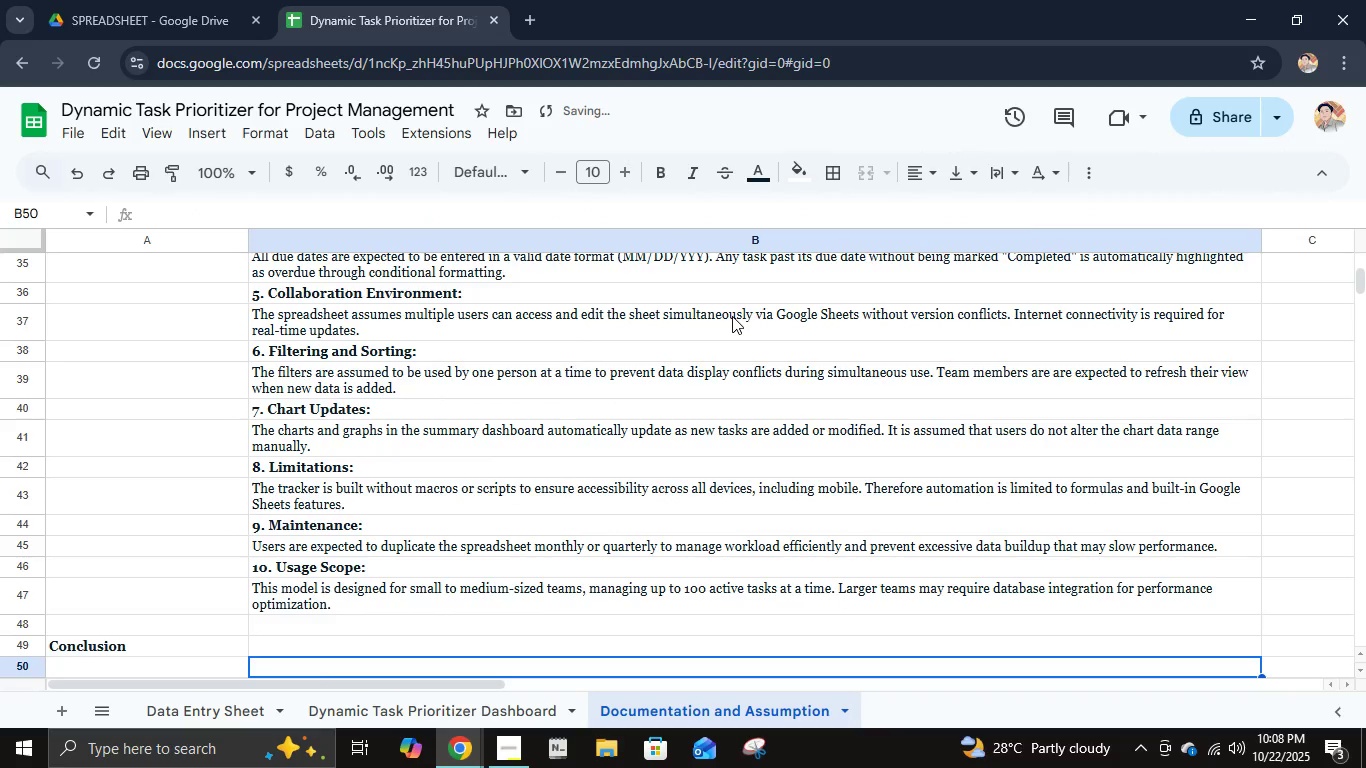 
type(The Dynamic Tasks)
key(Backspace)
type( Prioritizer for Project Management serves as a pre)
key(Backspace)
type(acr)
key(Backspace)
type(tical, interactive, and accessible tool for tsk organization and team collaboration.)
 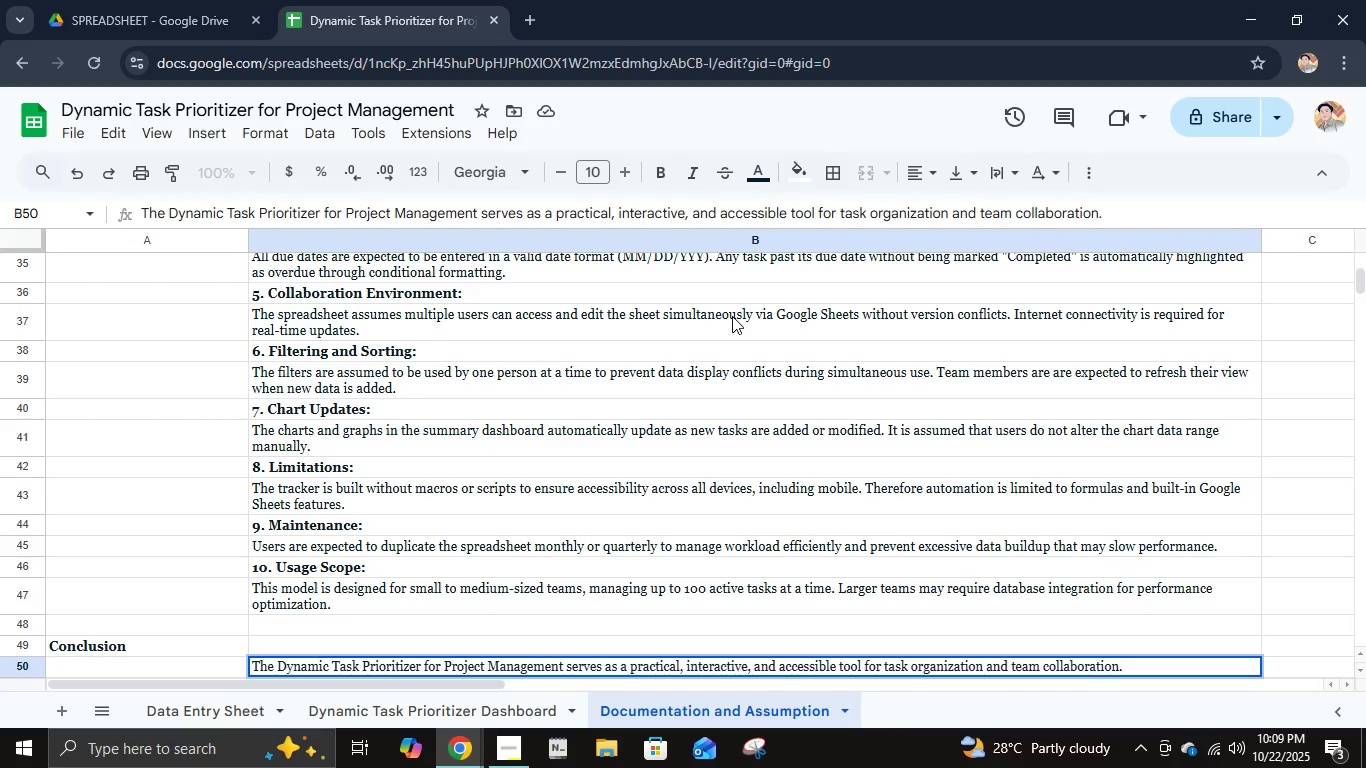 
left_click([516, 759])